 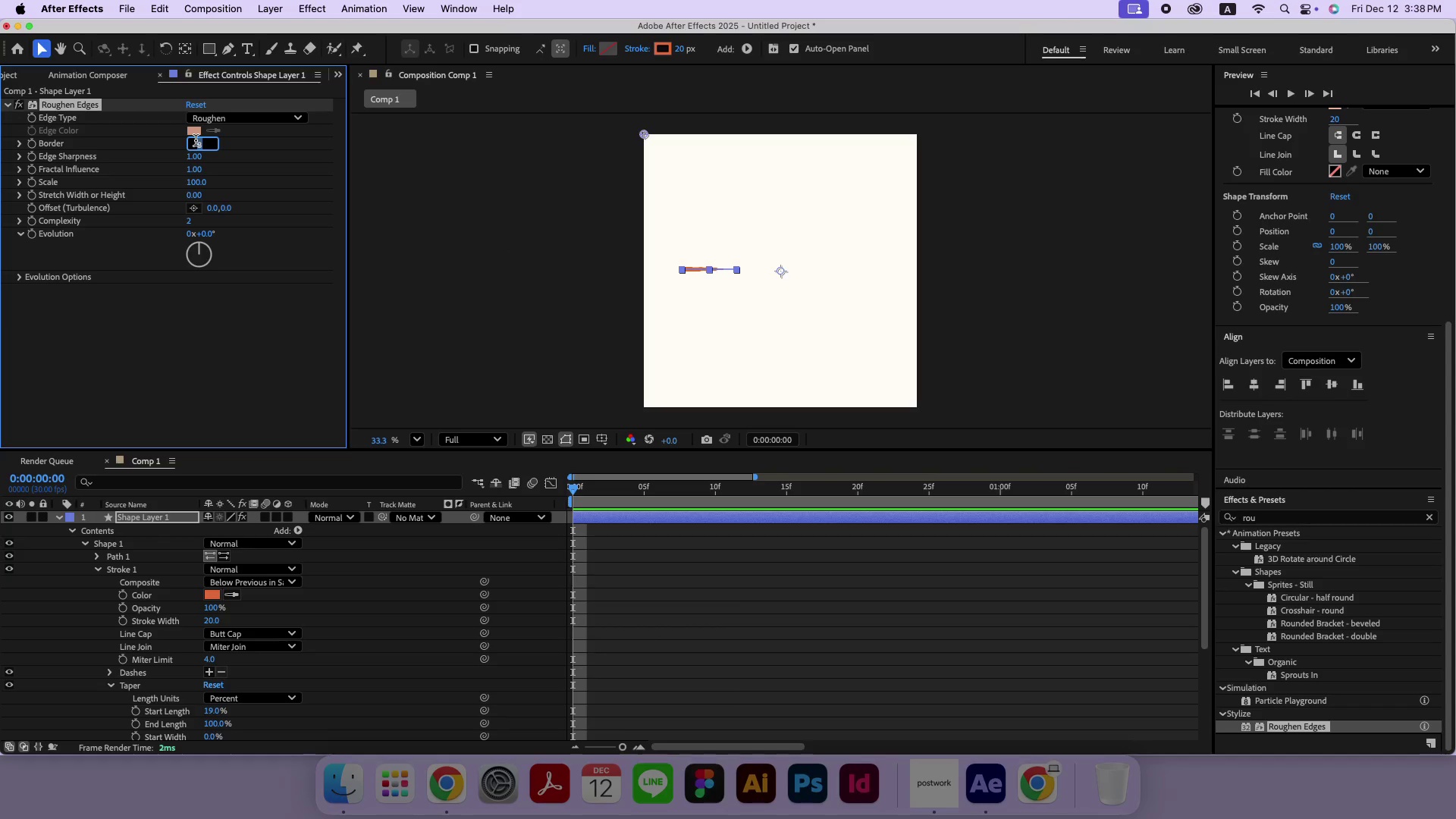 
type(12)
 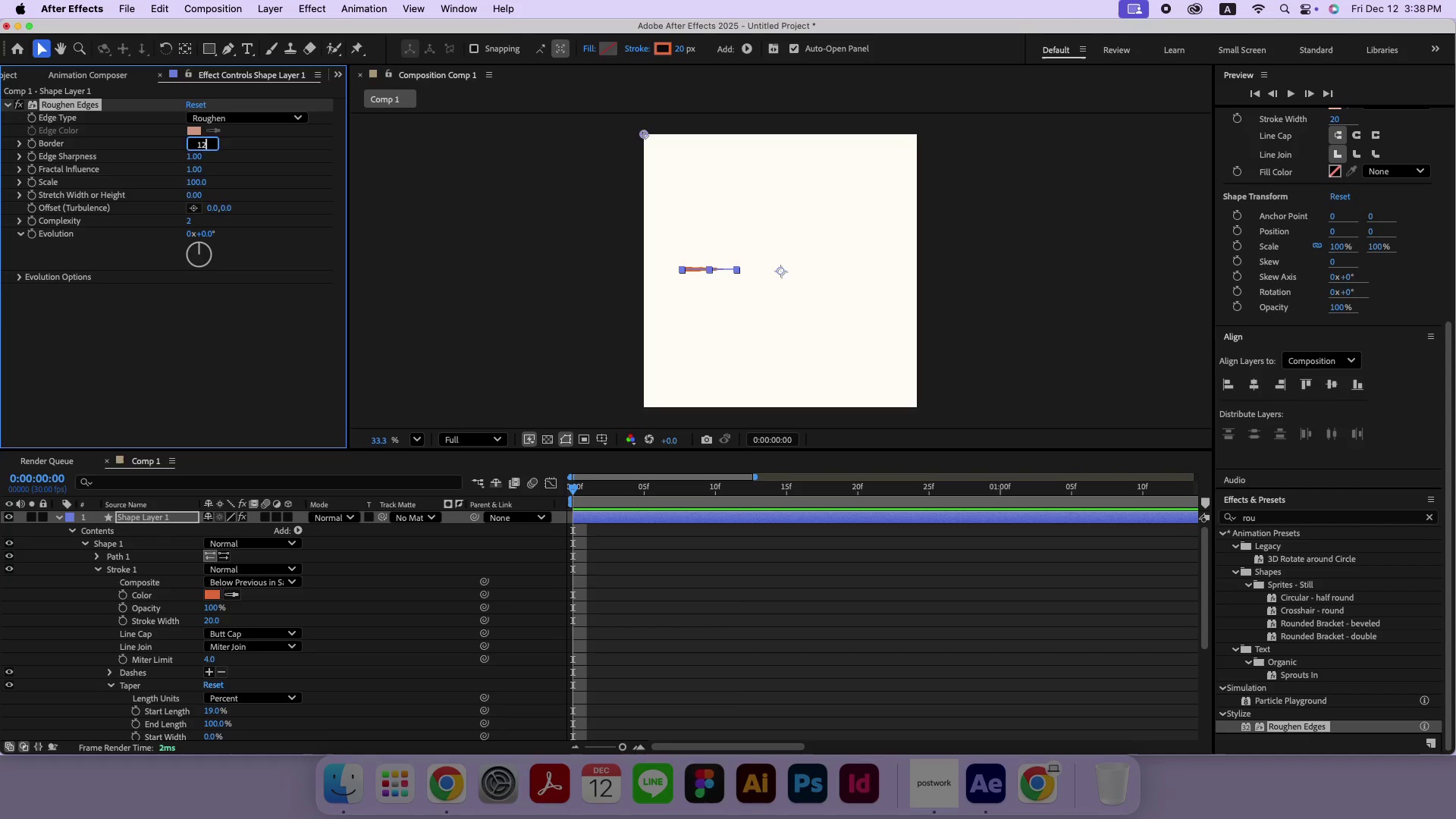 
key(Enter)
 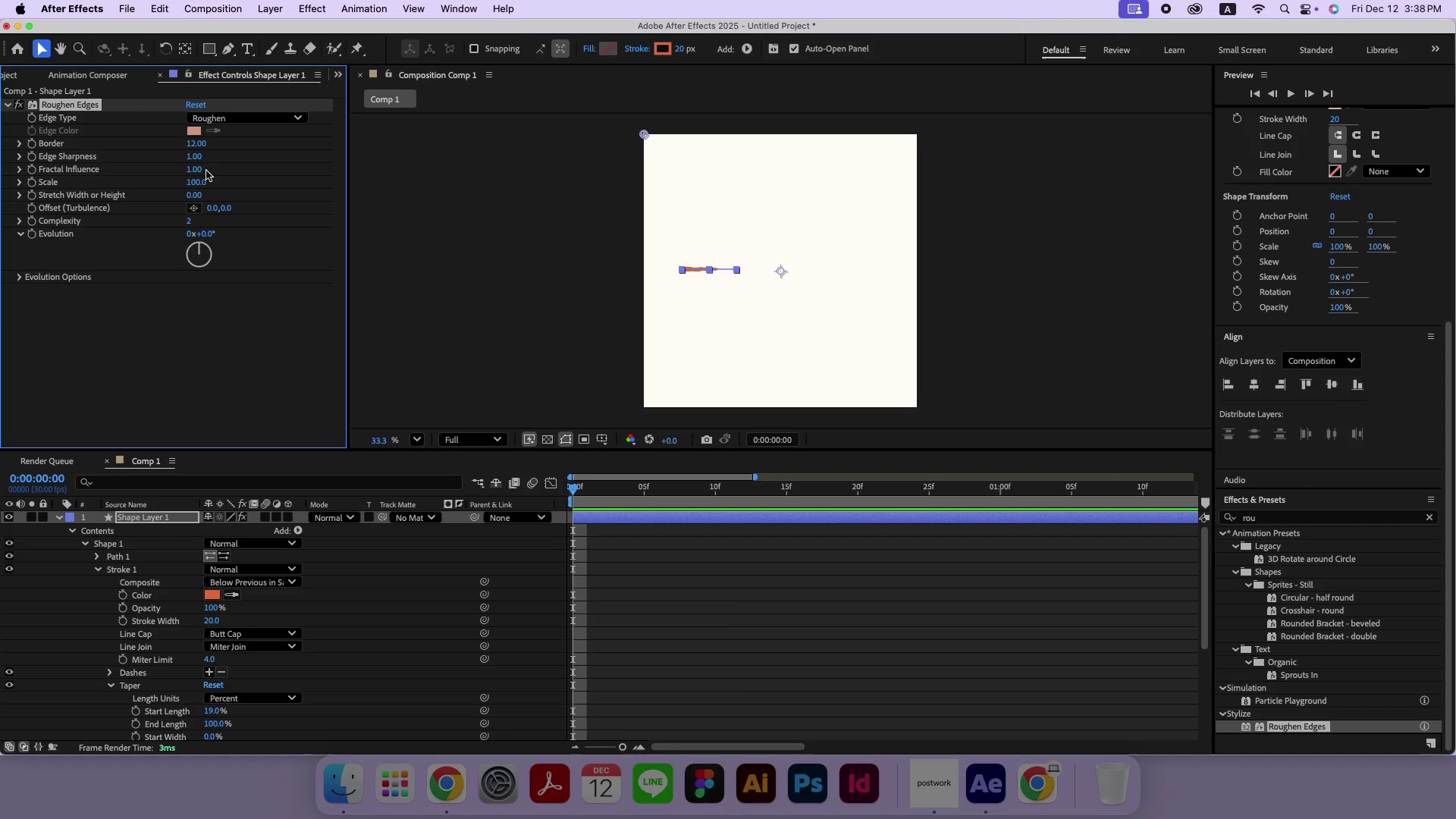 
left_click([198, 158])
 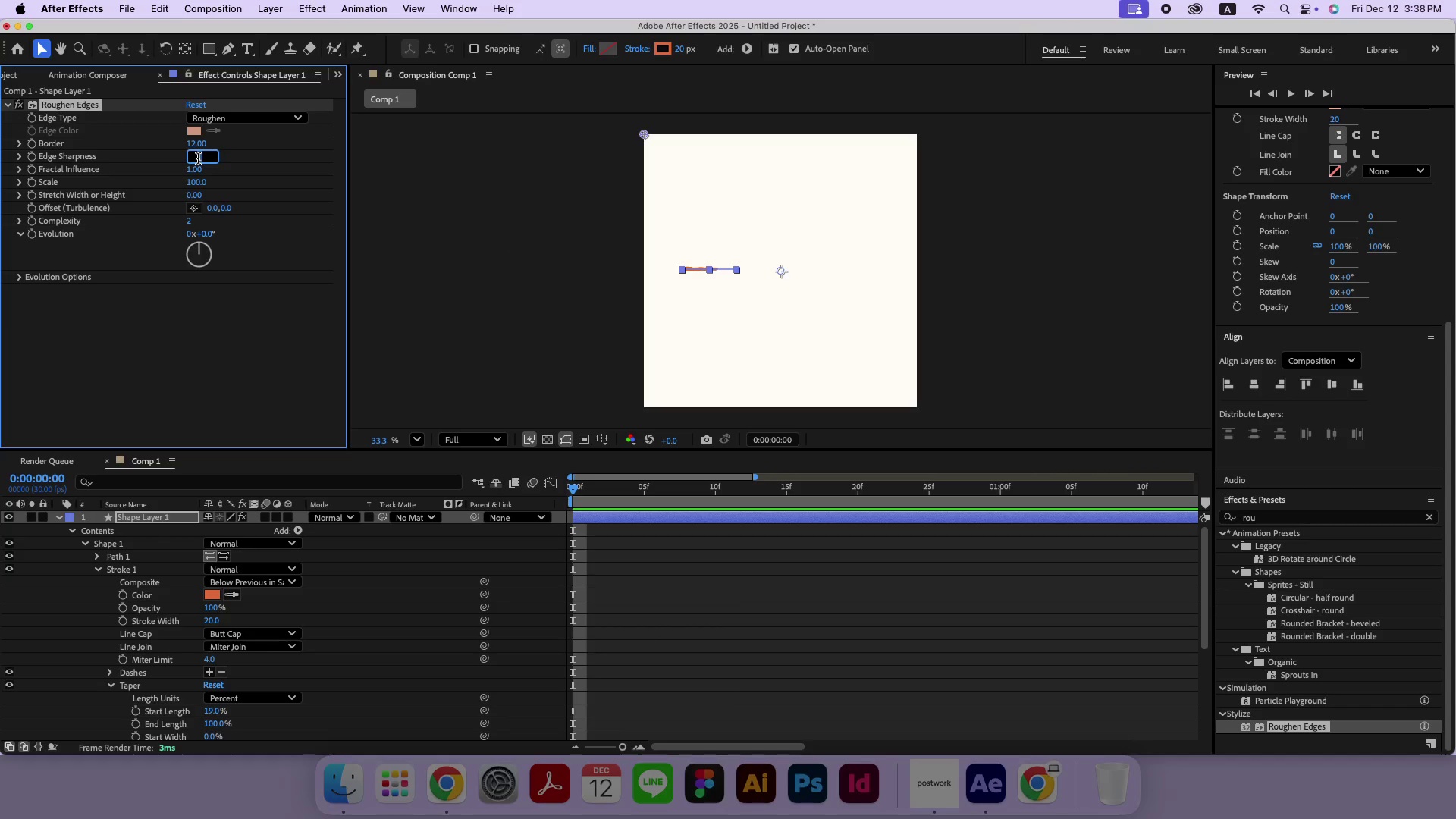 
key(2)
 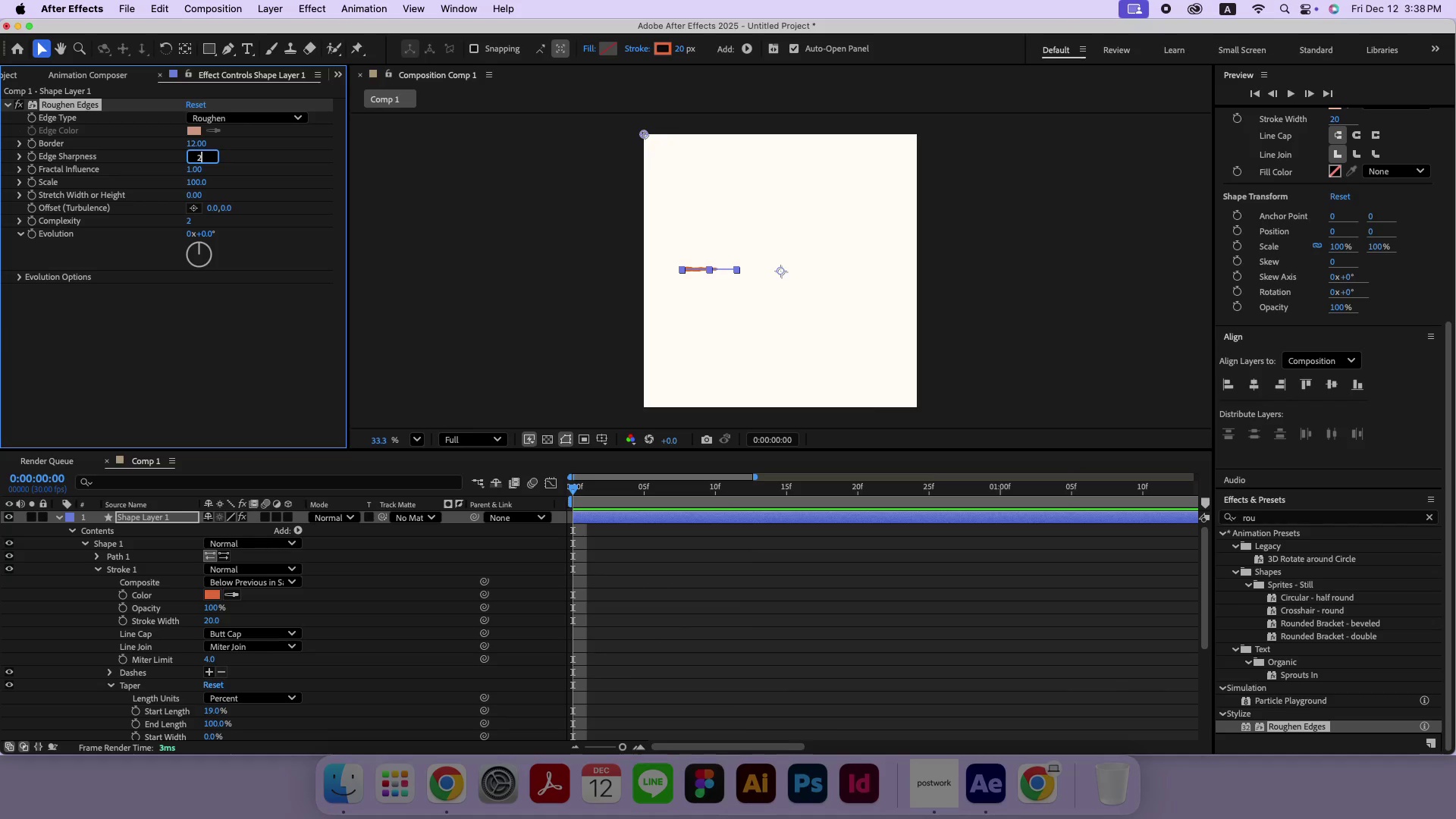 
key(Period)
 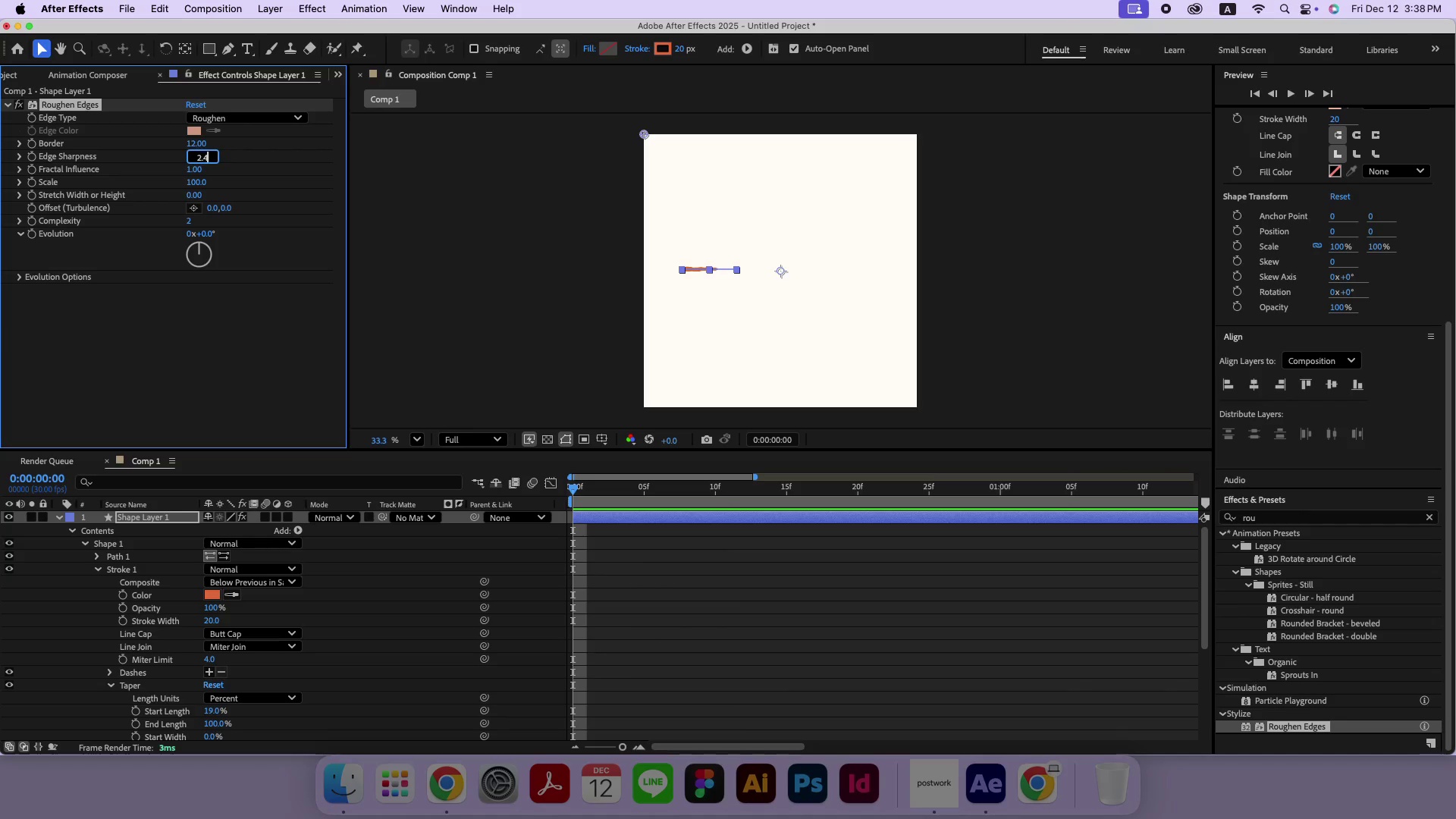 
key(4)
 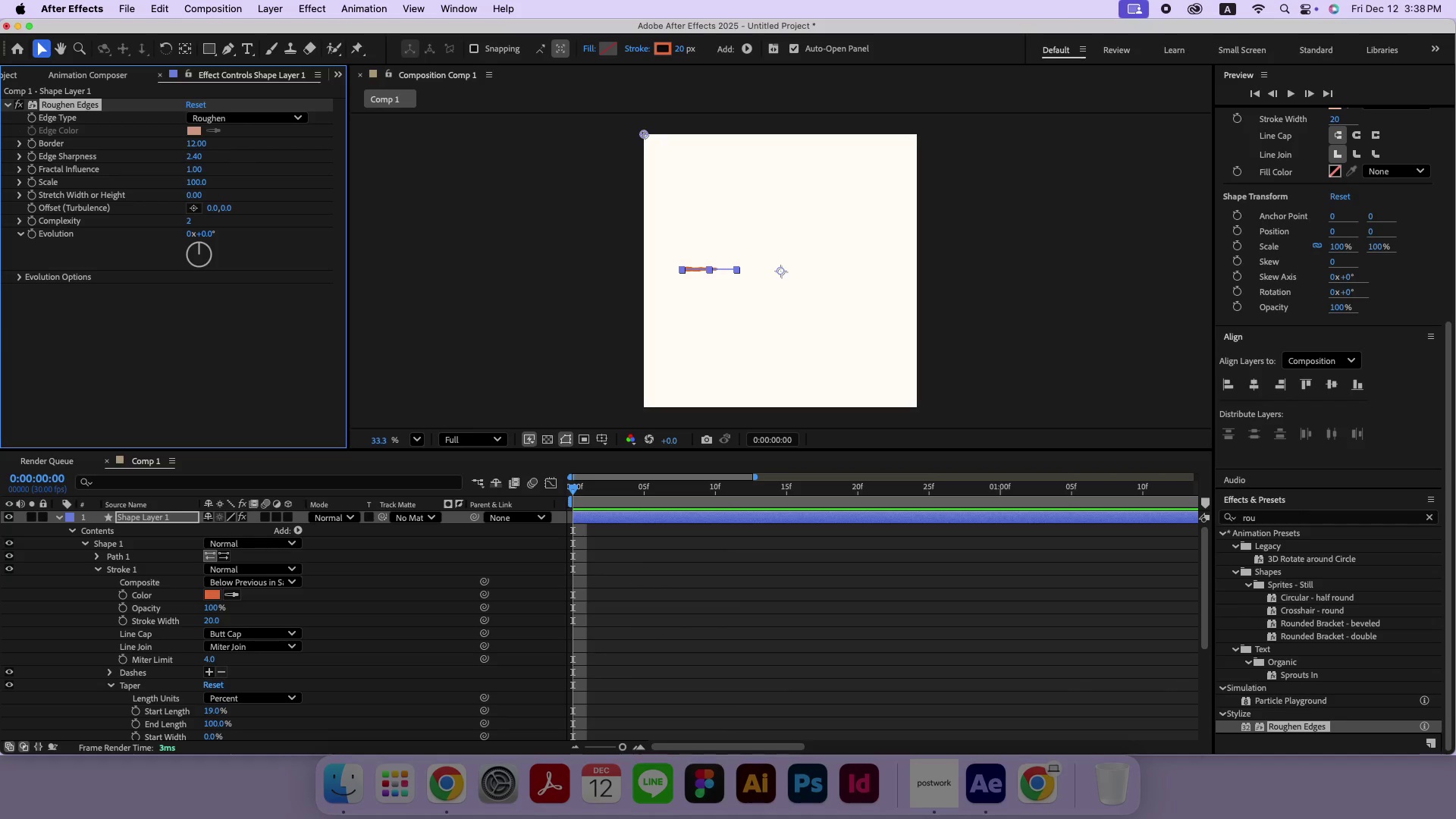 
key(Enter)
 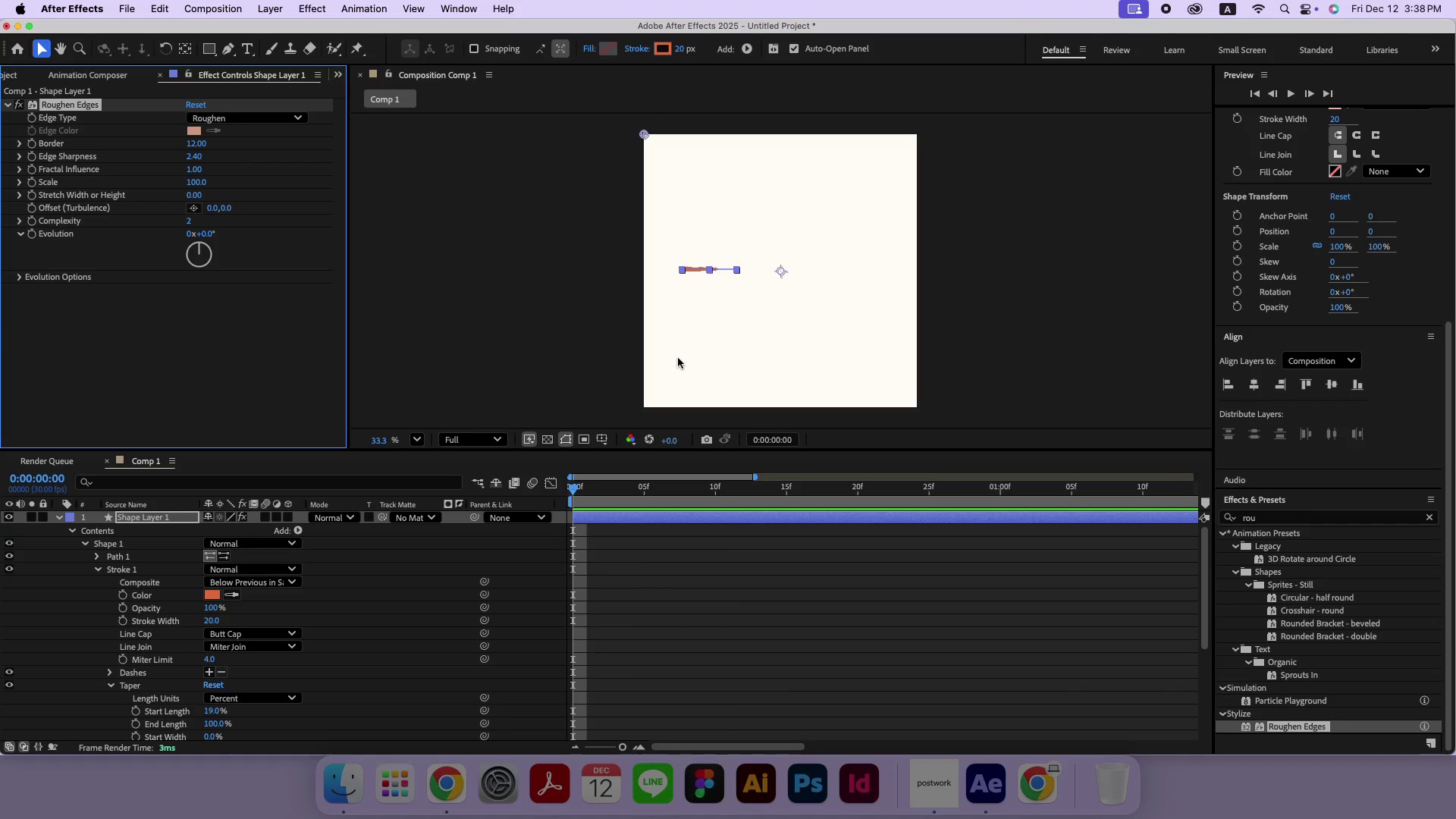 
wait(9.74)
 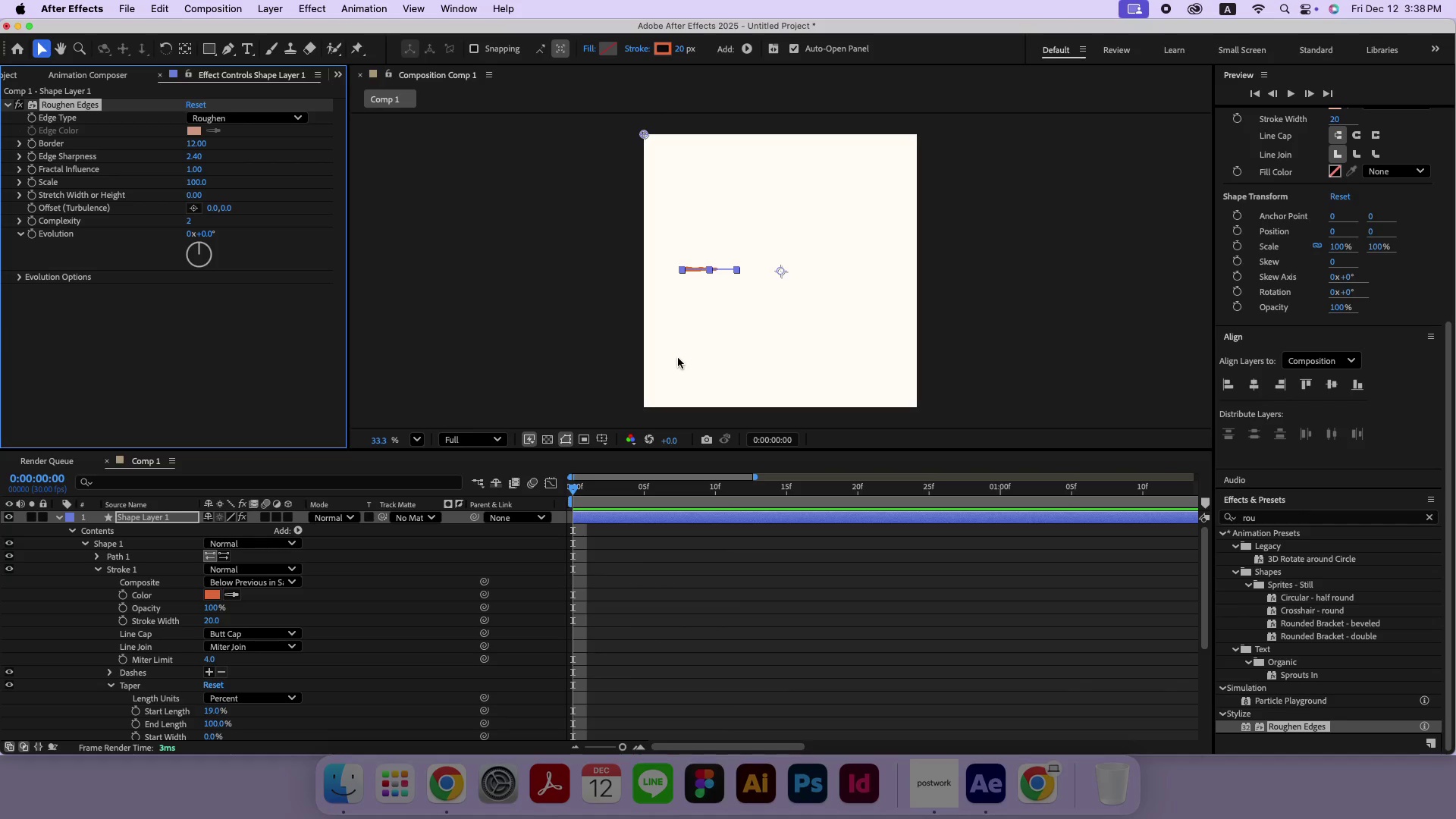 
type(200)
 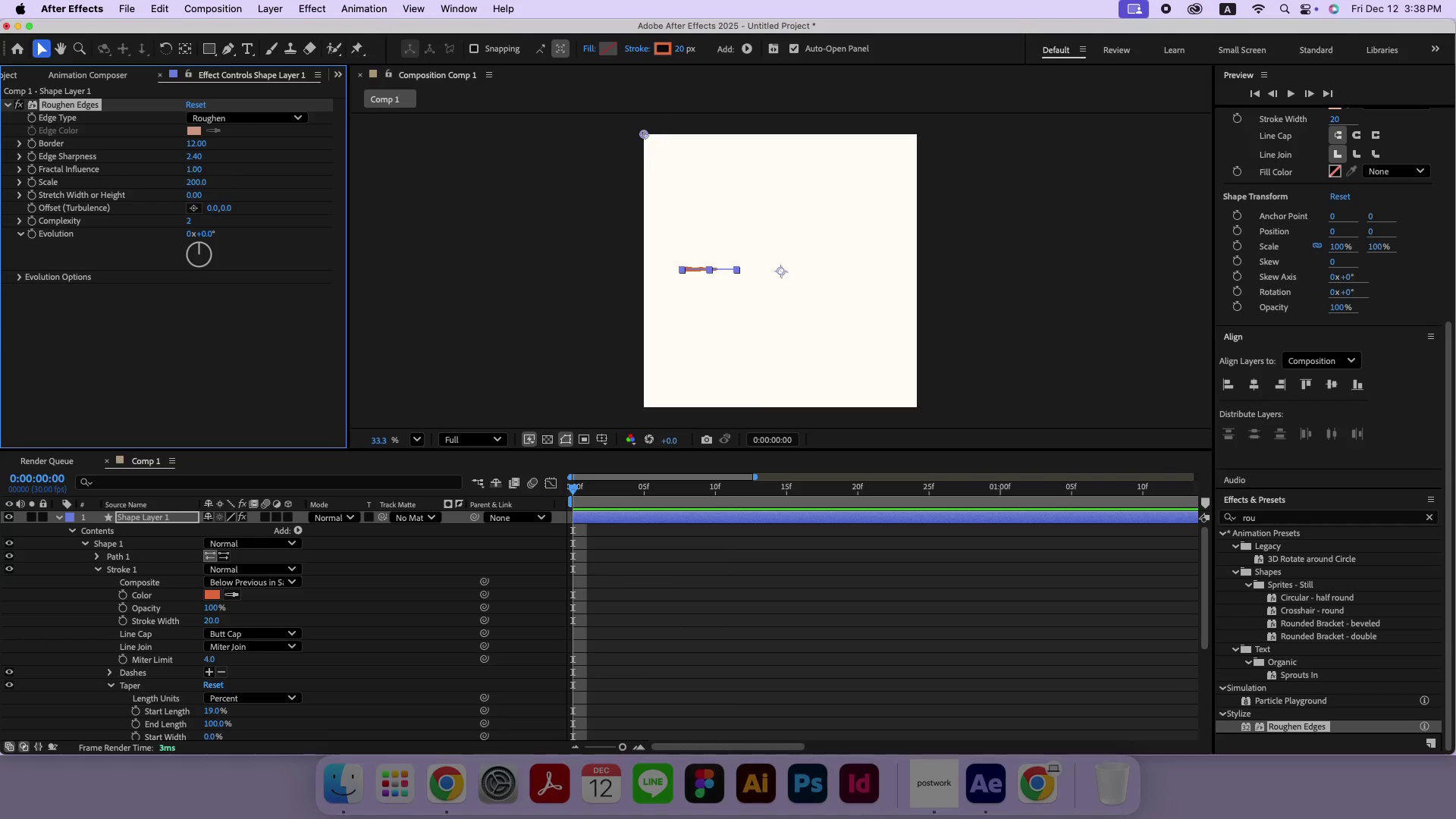 
key(Enter)
 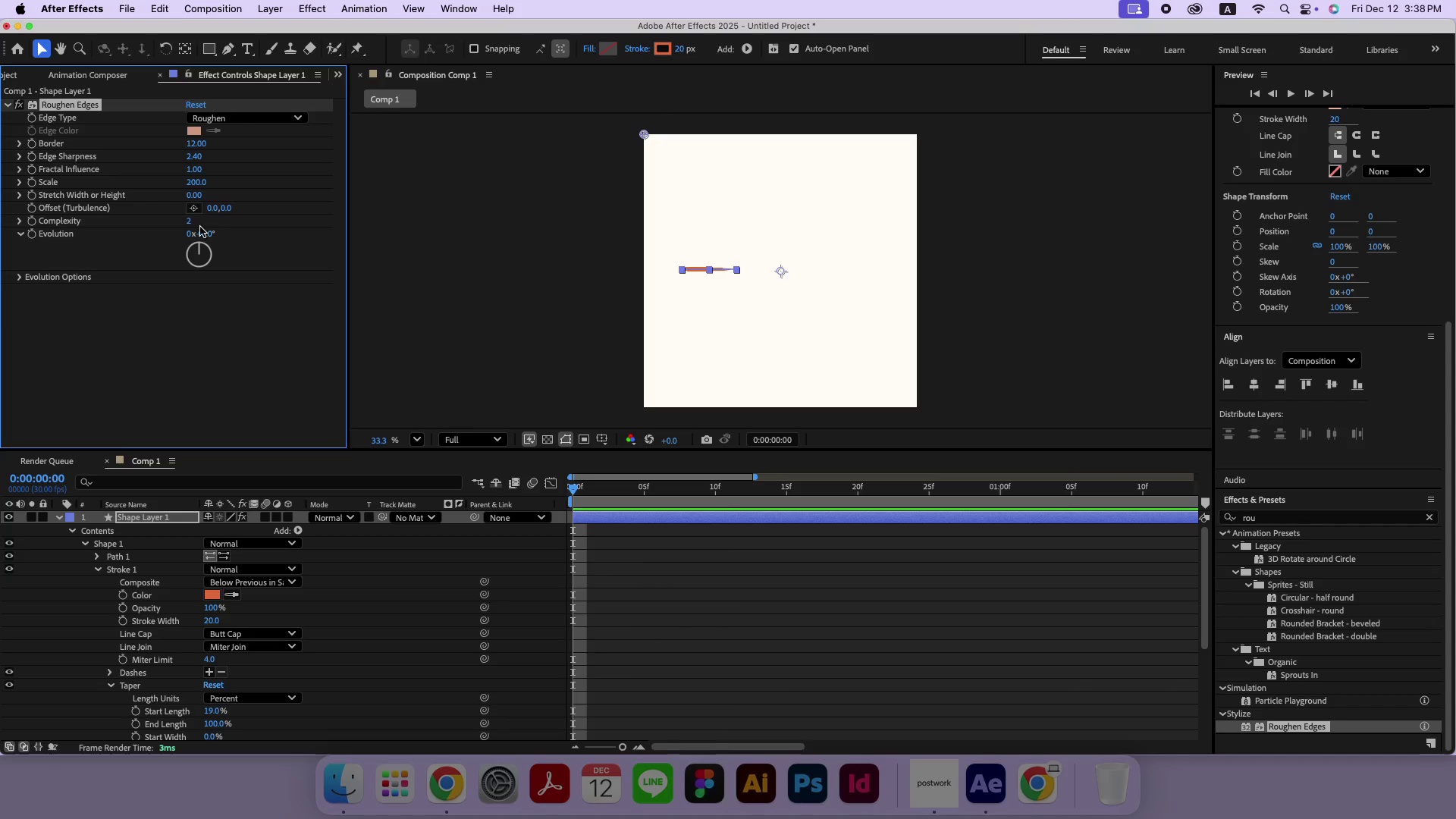 
left_click([190, 222])
 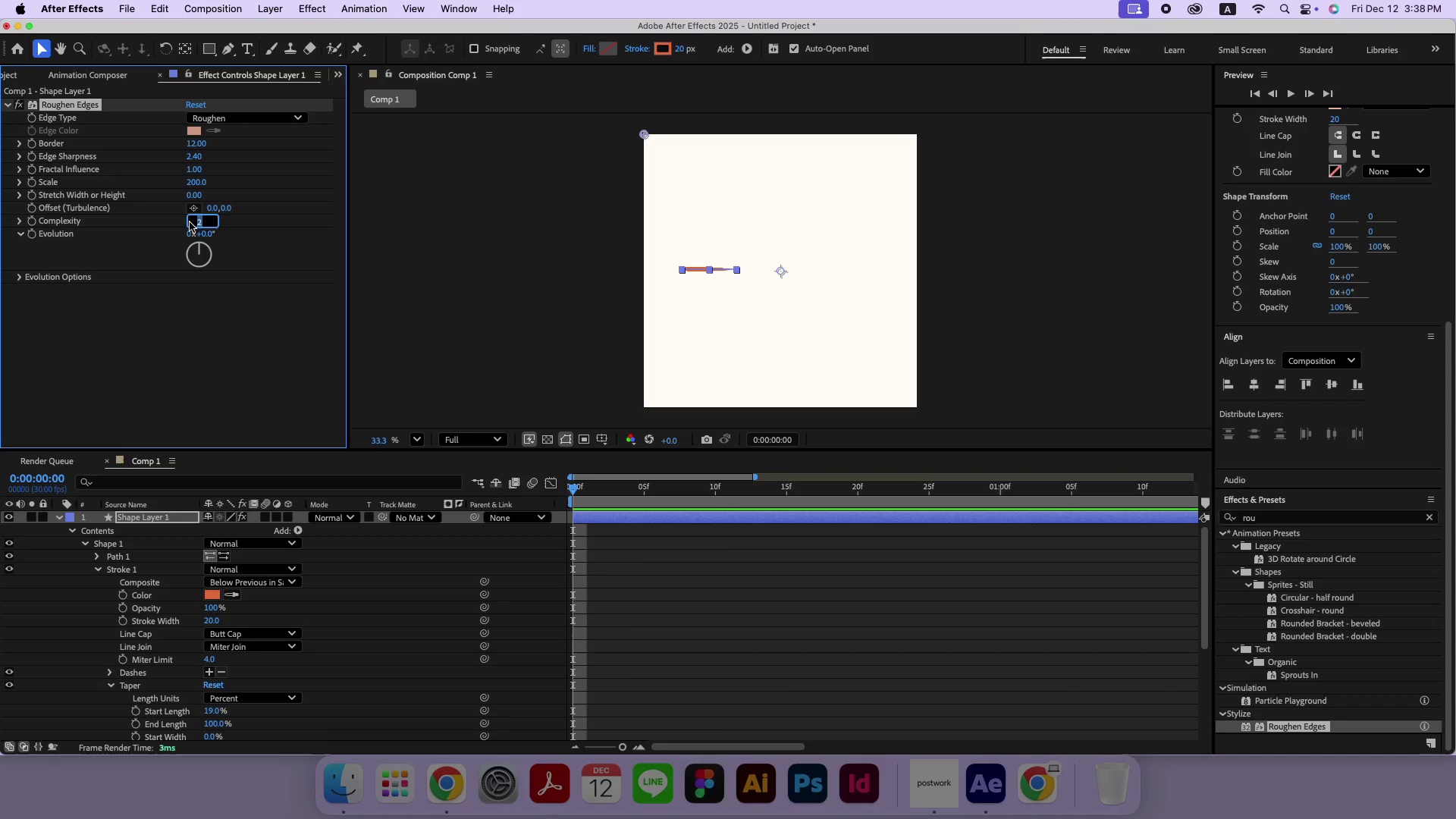 
key(1)
 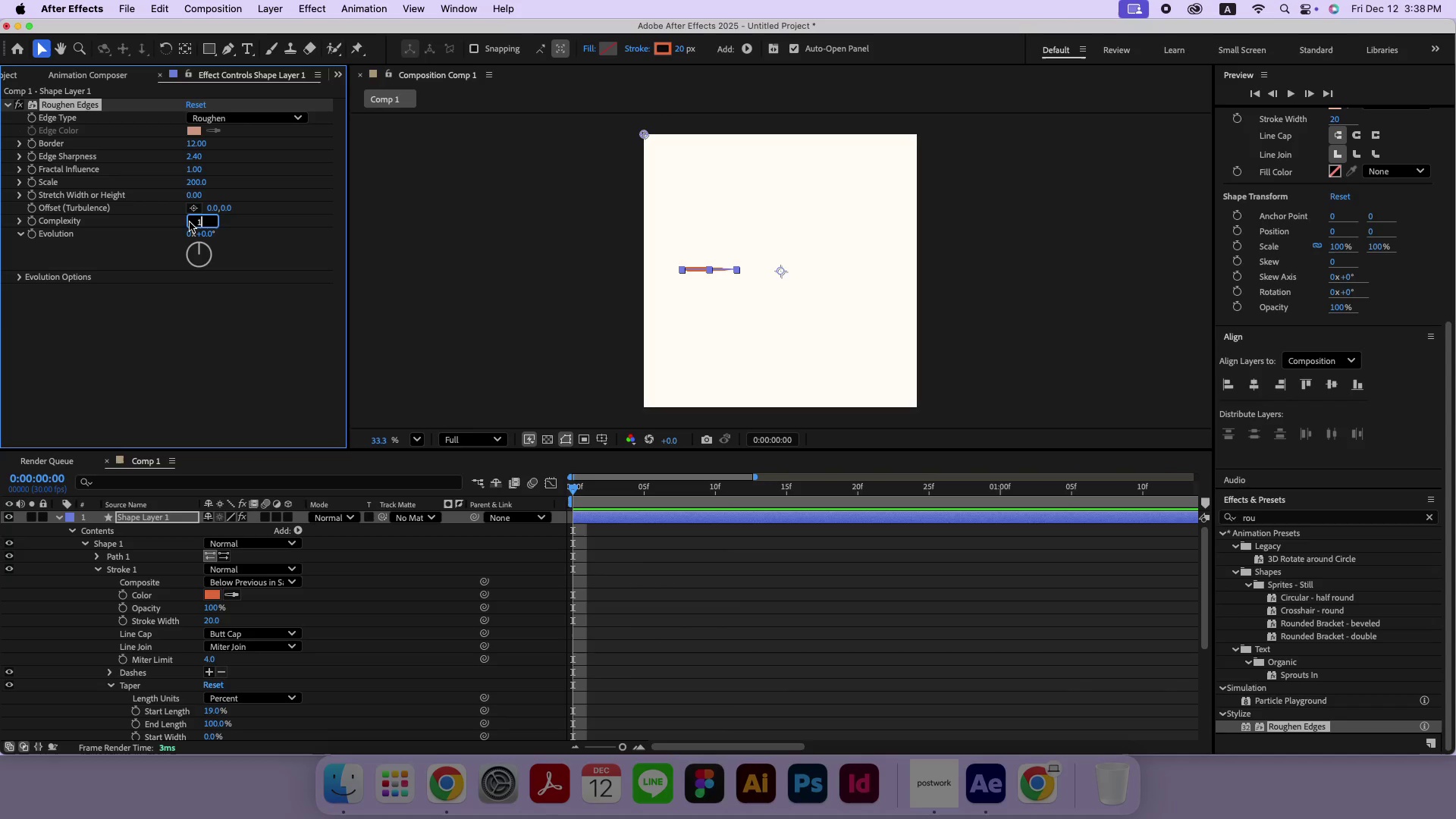 
key(Enter)
 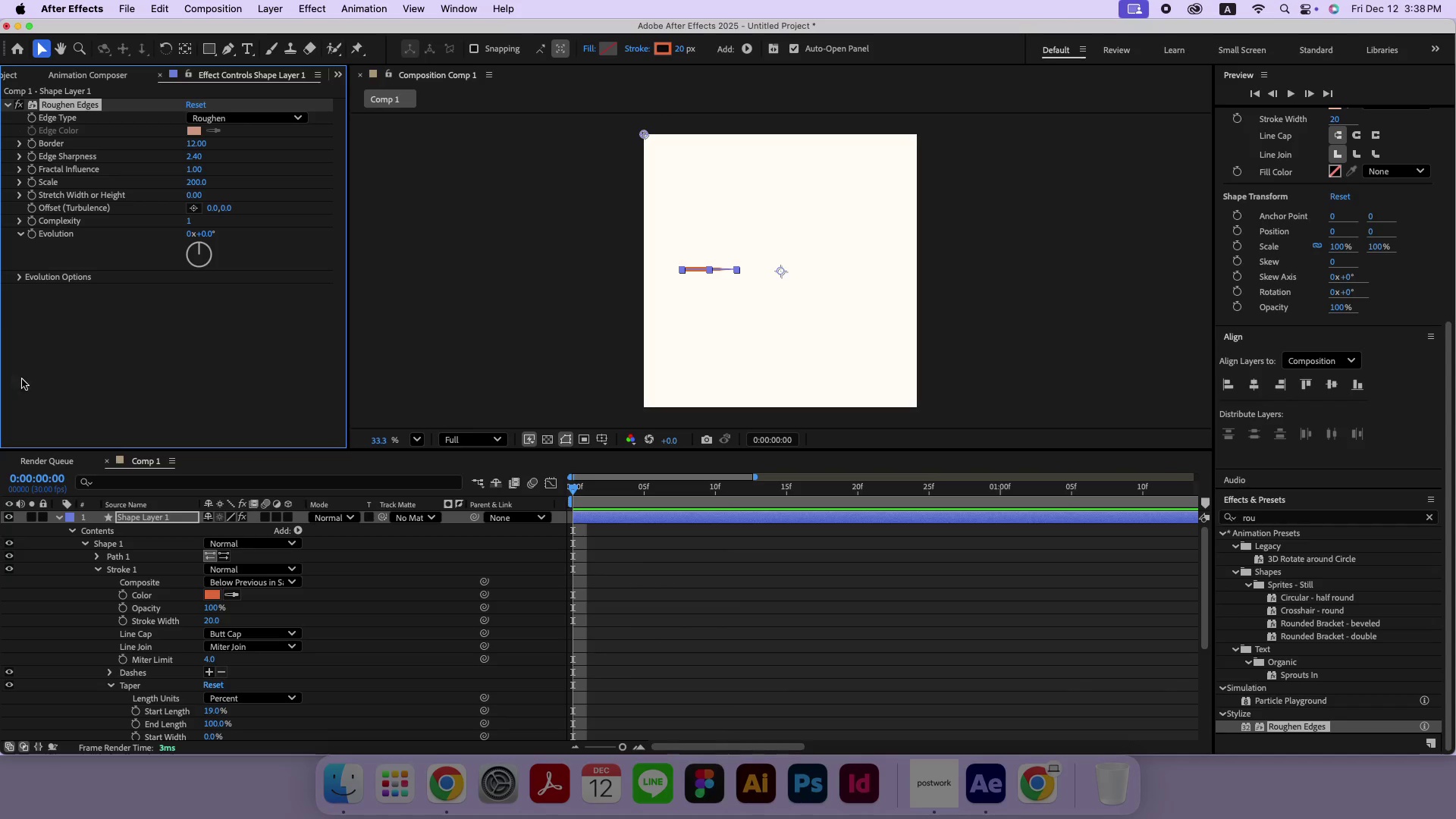 
wait(7.01)
 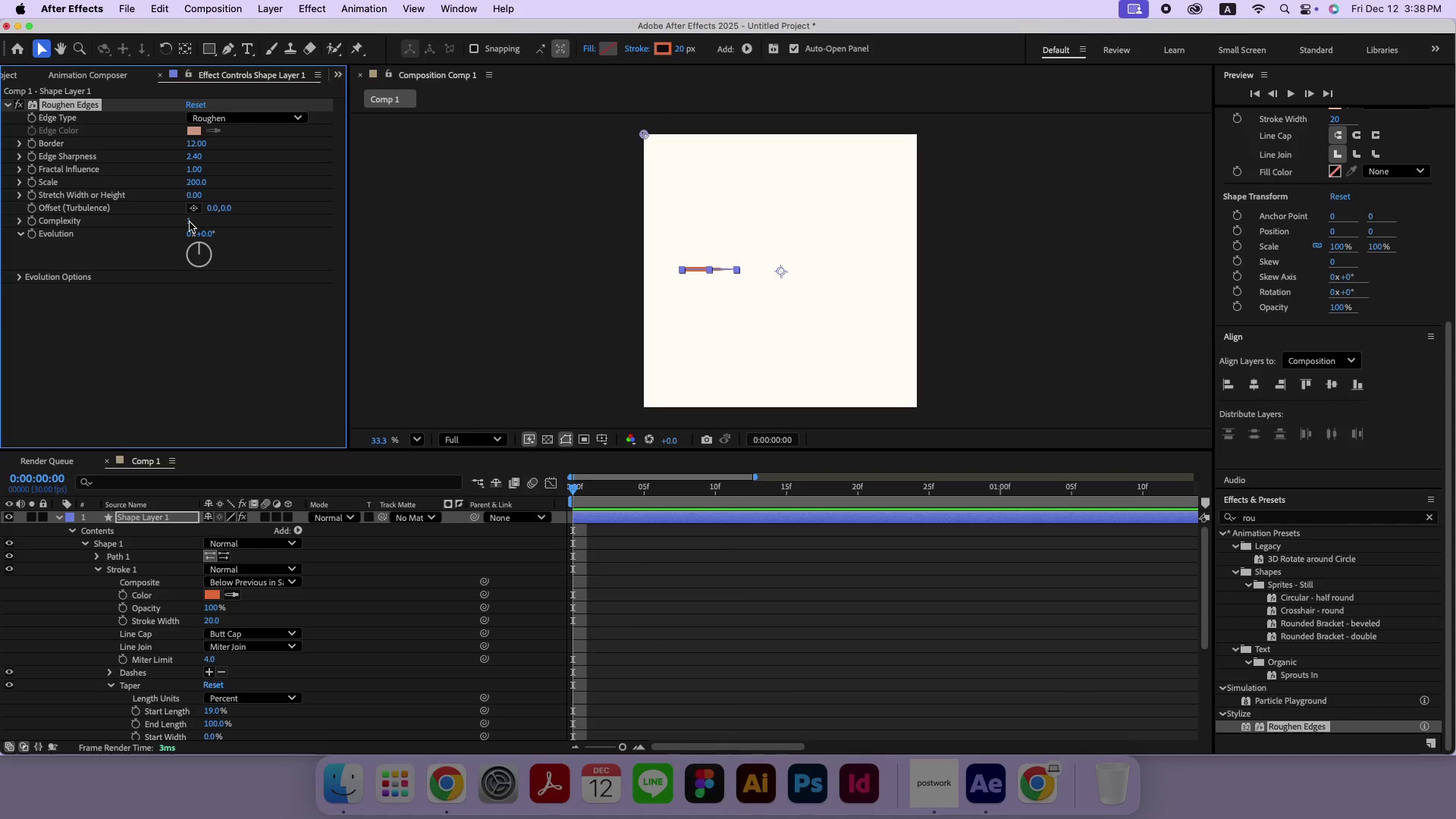 
left_click([62, 517])
 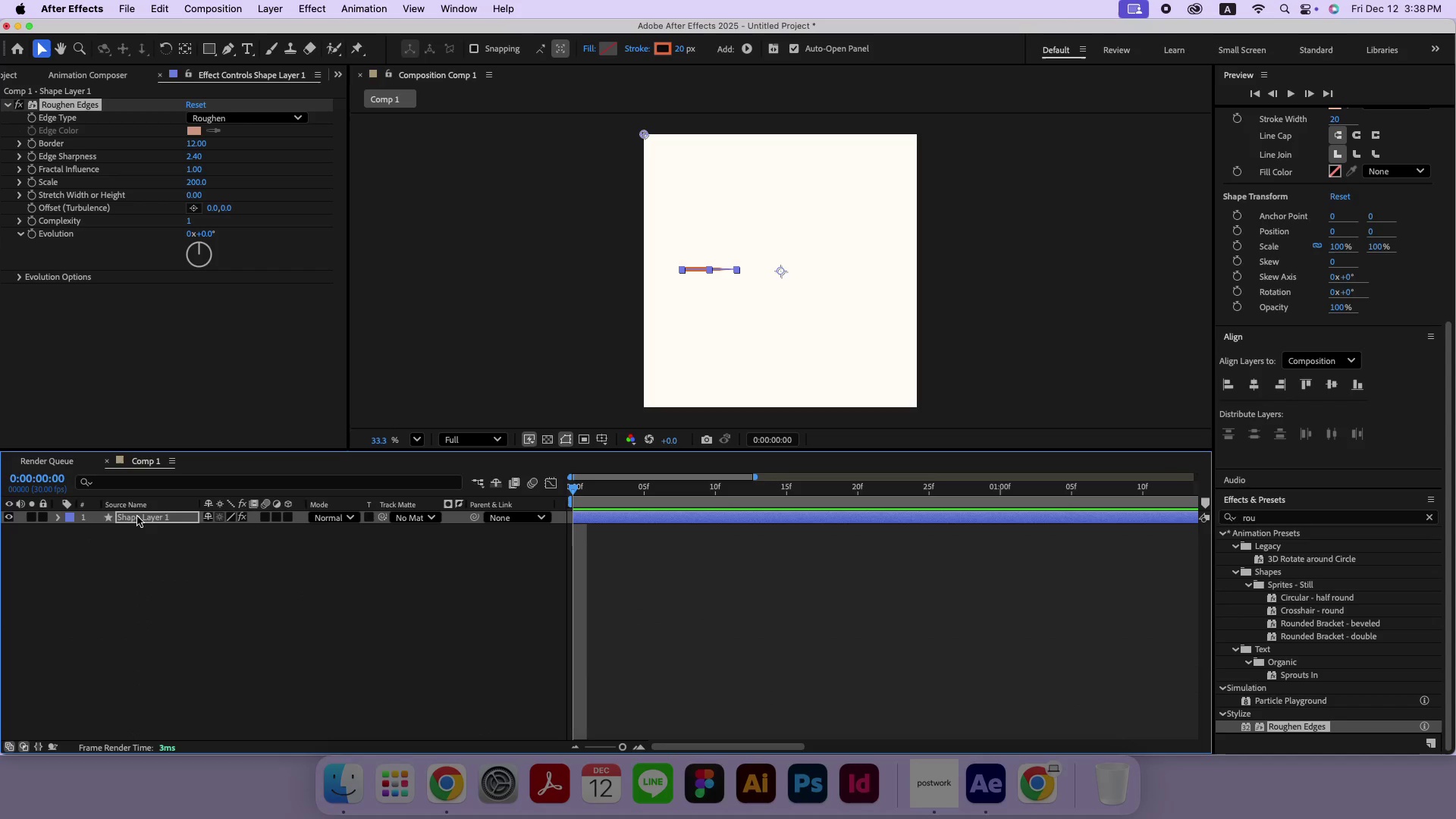 
right_click([137, 516])
 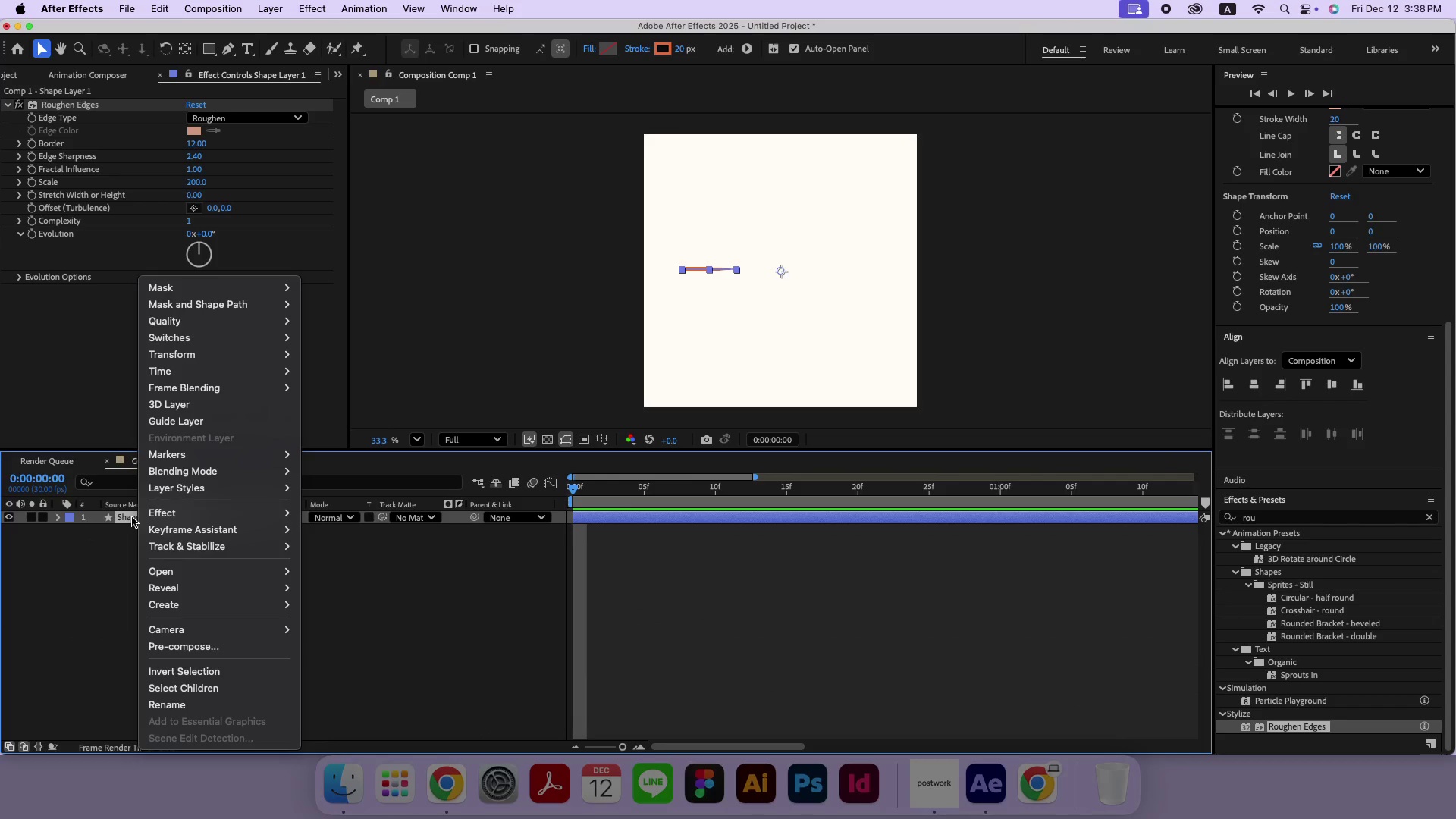 
left_click([132, 517])
 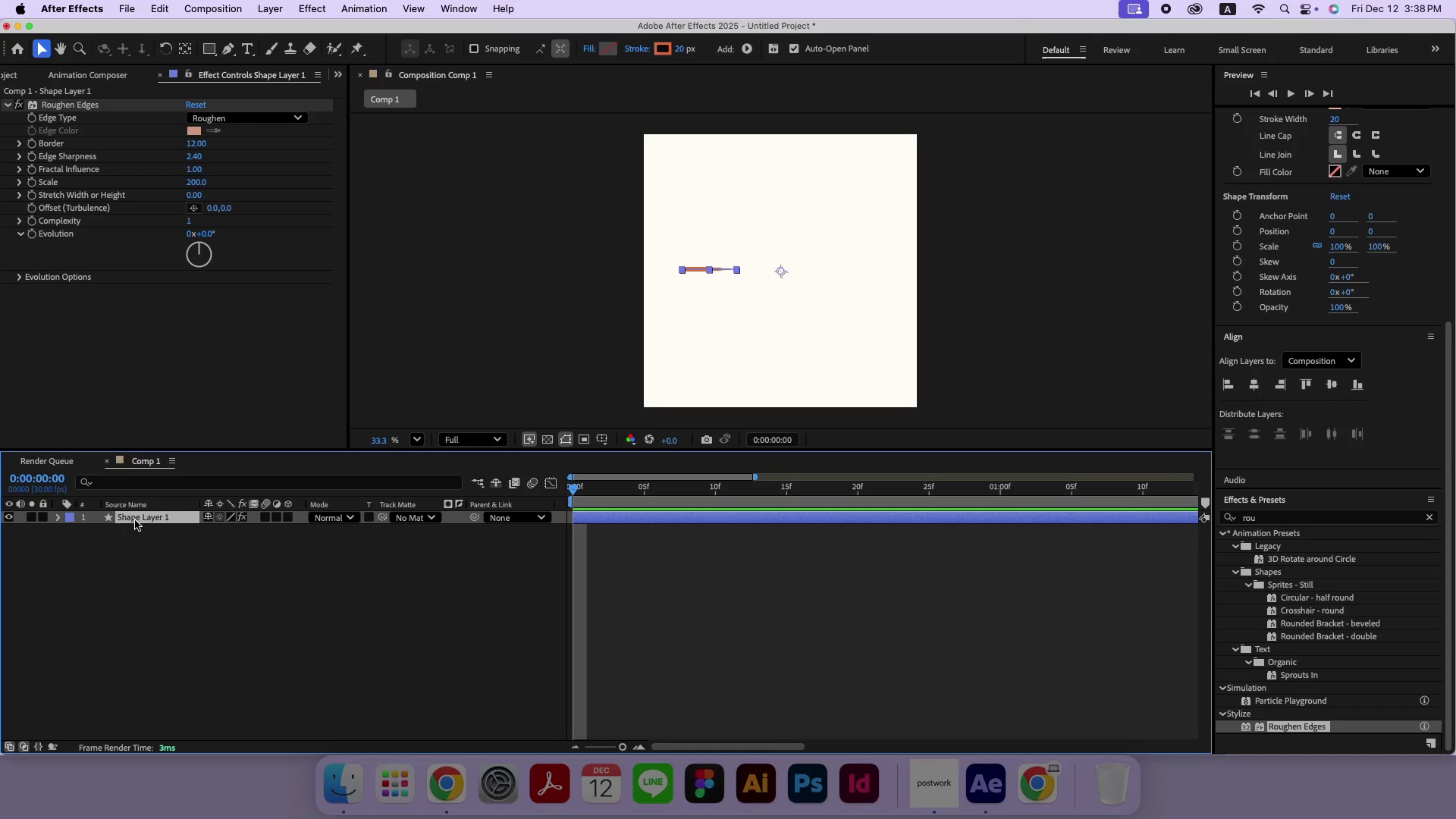 
right_click([140, 516])
 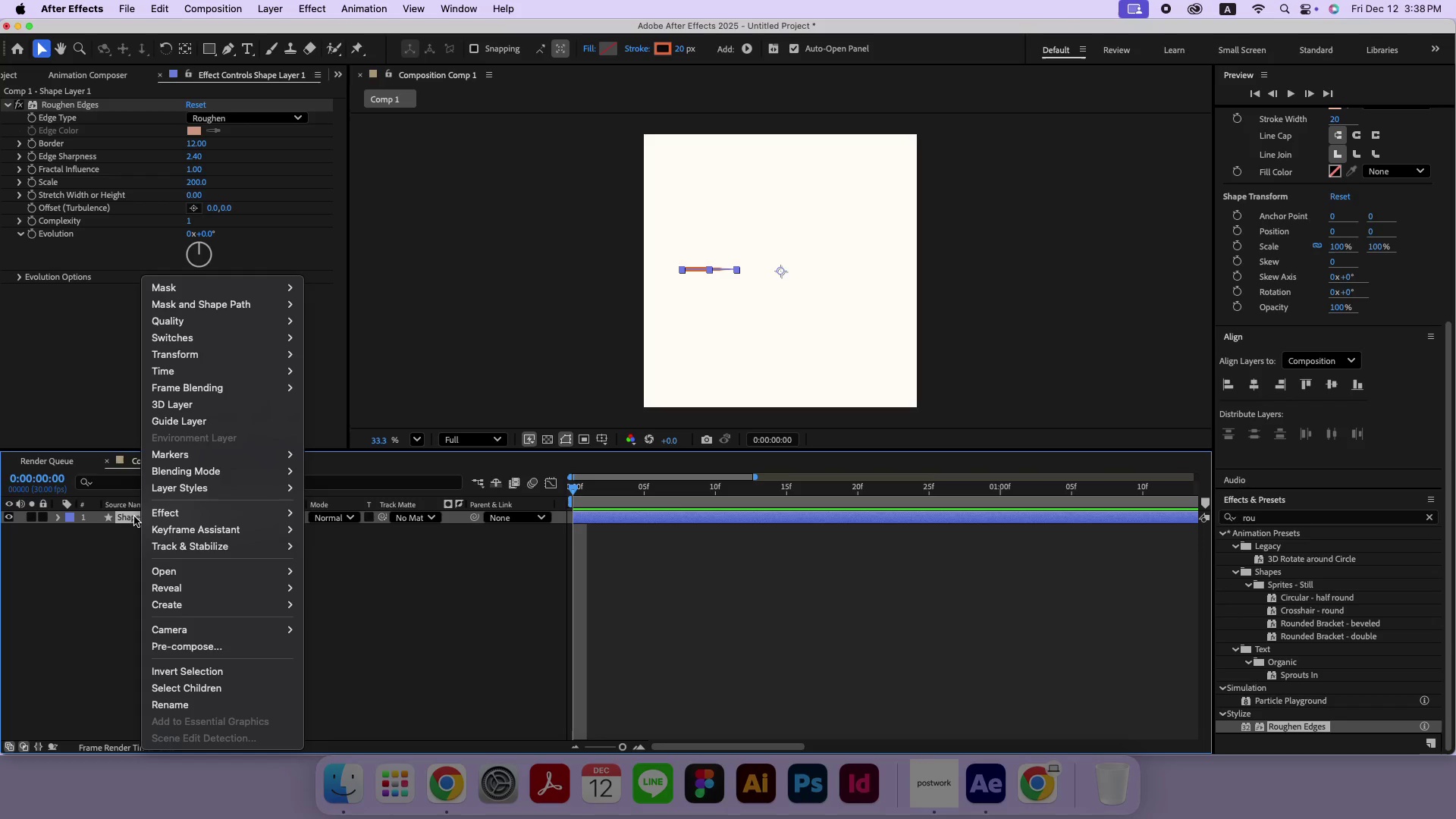 
left_click([134, 516])
 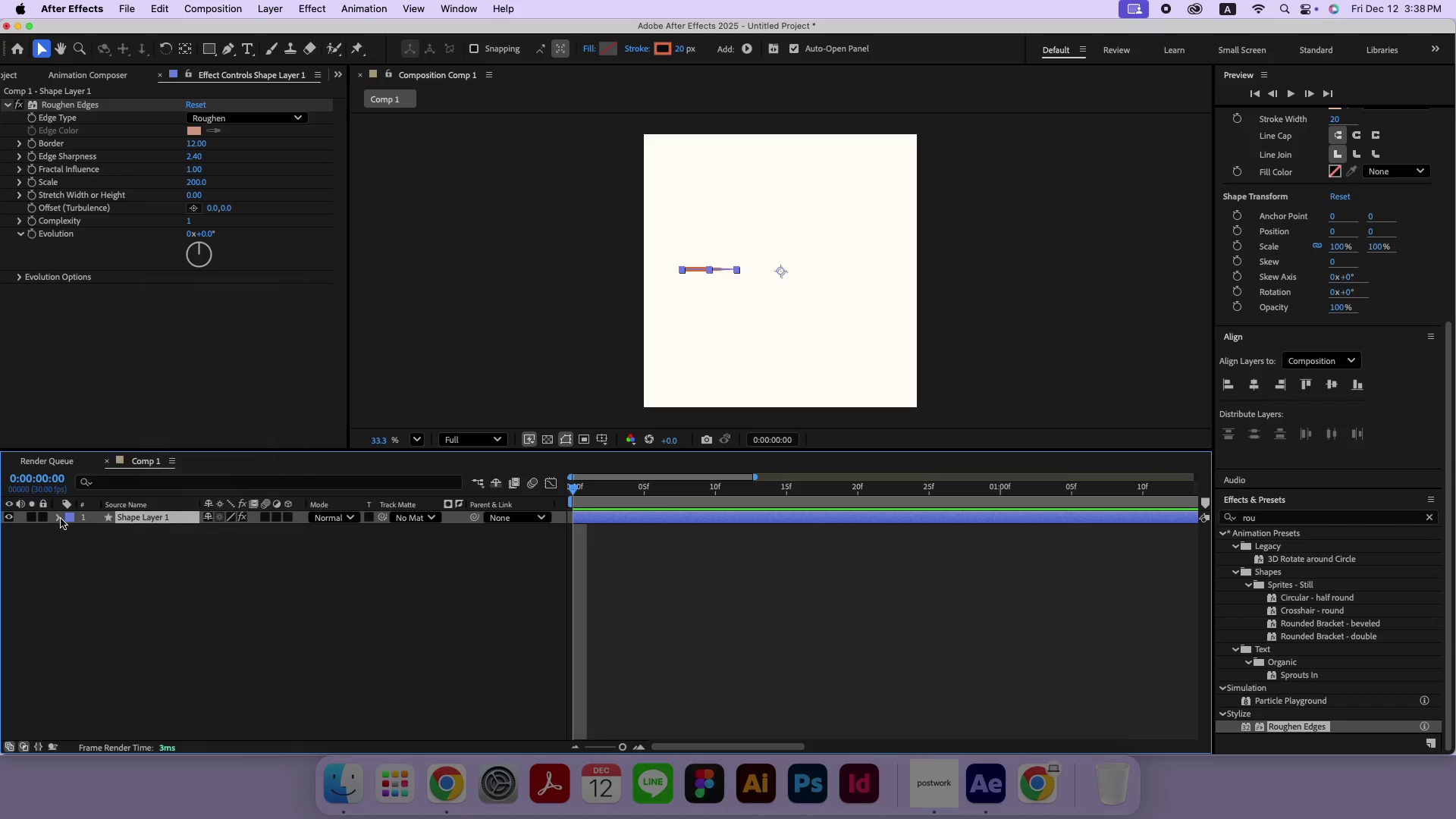 
double_click([58, 519])
 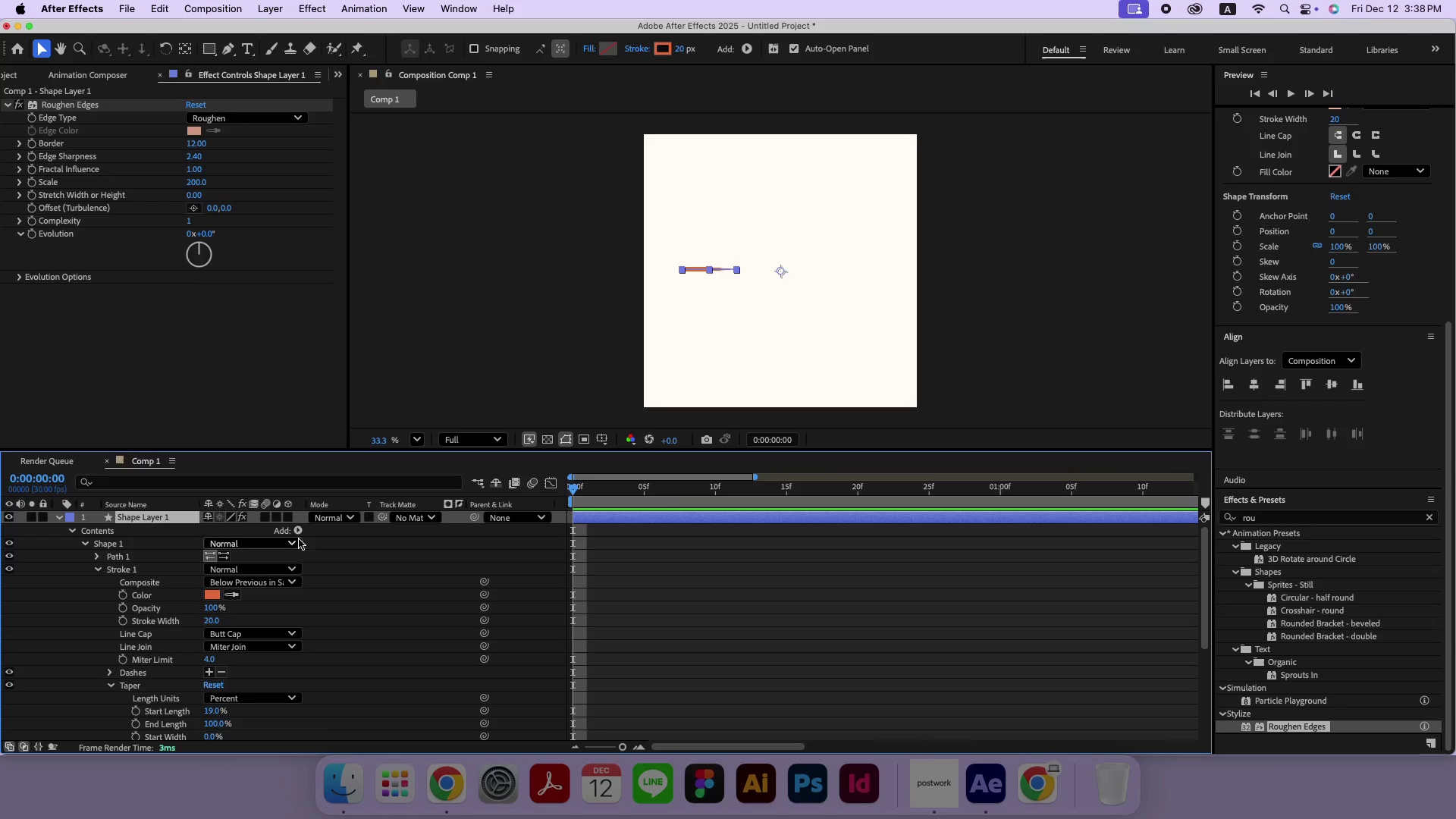 
left_click([300, 532])
 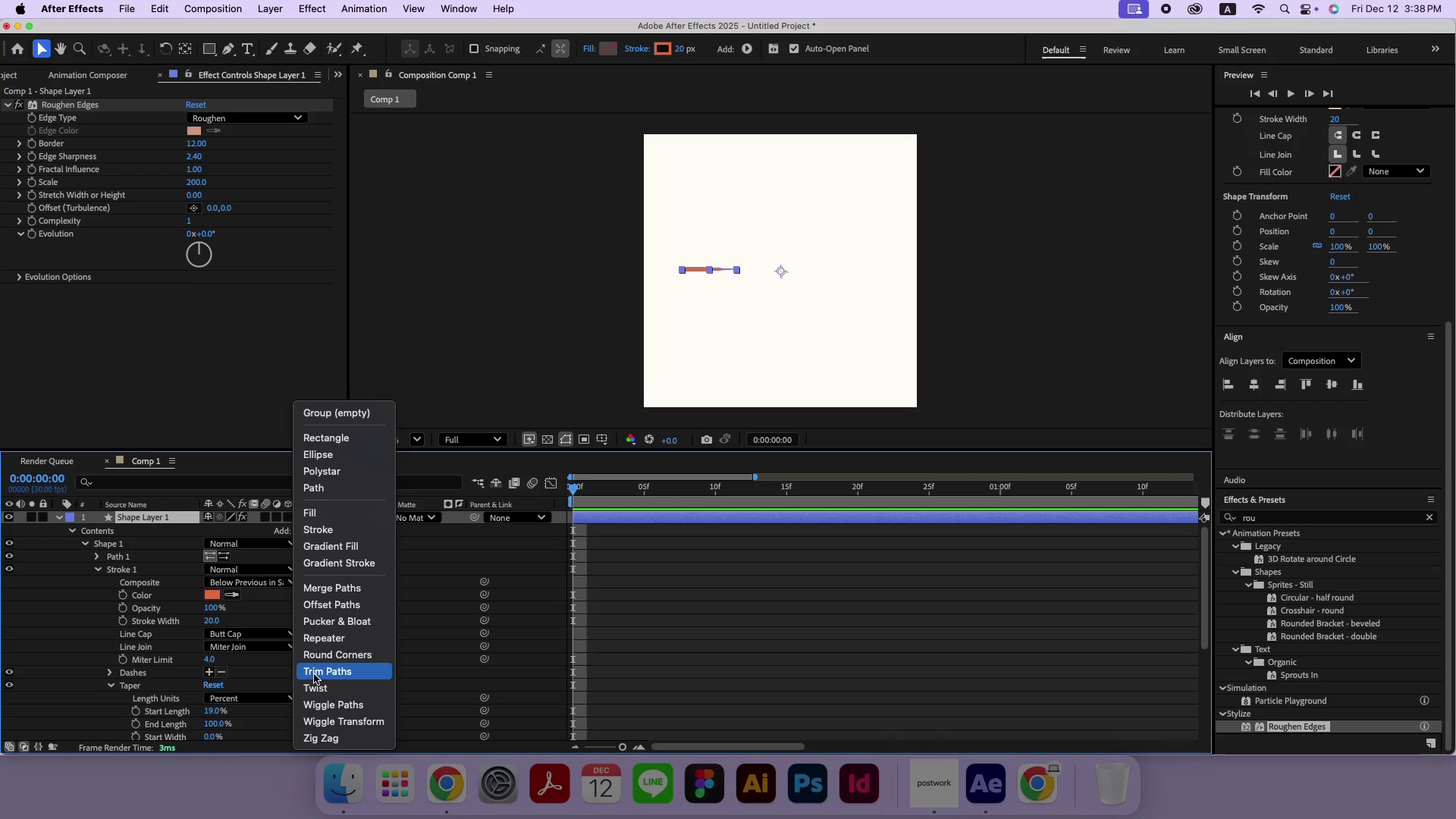 
left_click([314, 674])
 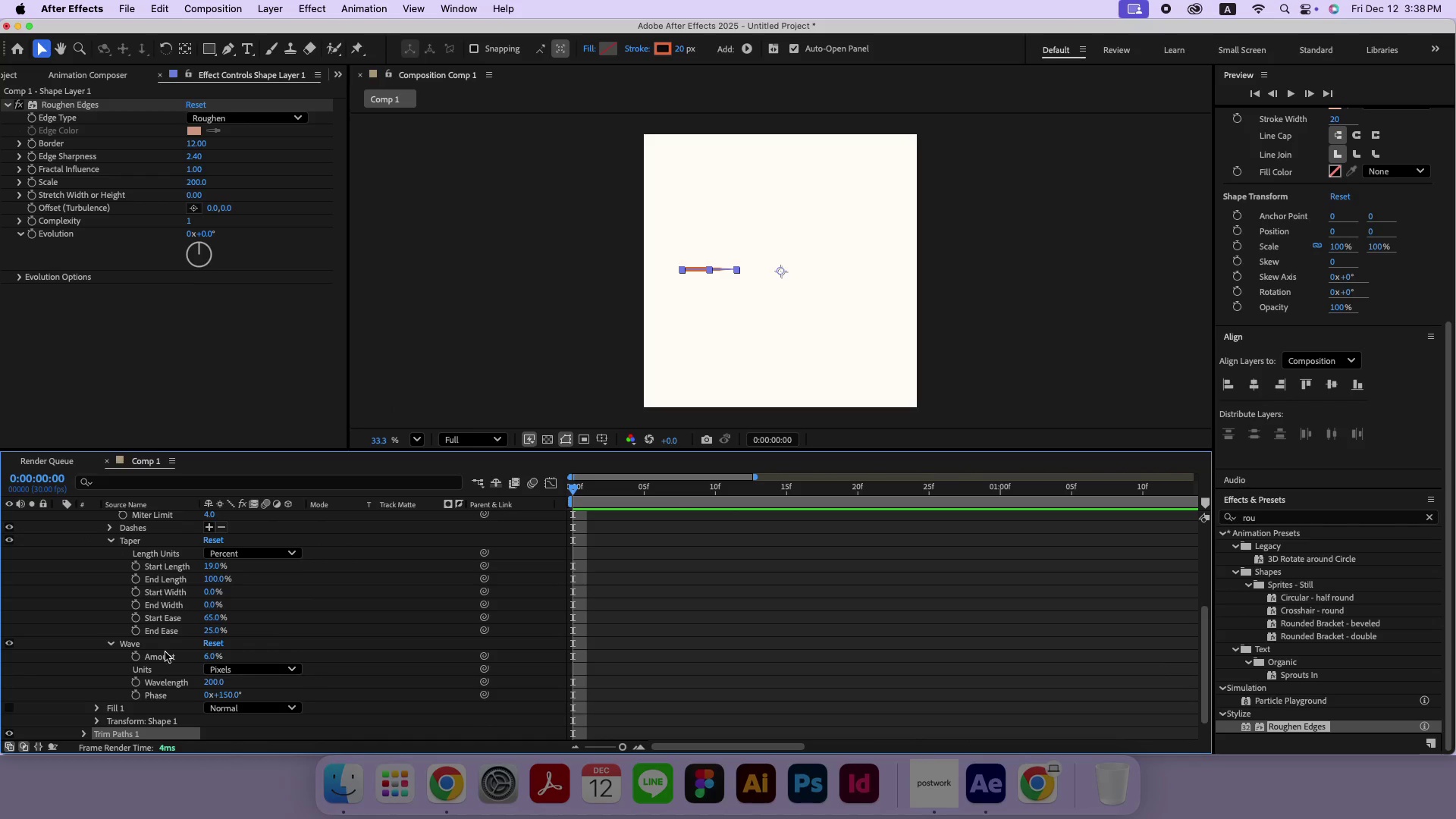 
scroll: coordinate [165, 652], scroll_direction: down, amount: 3.0
 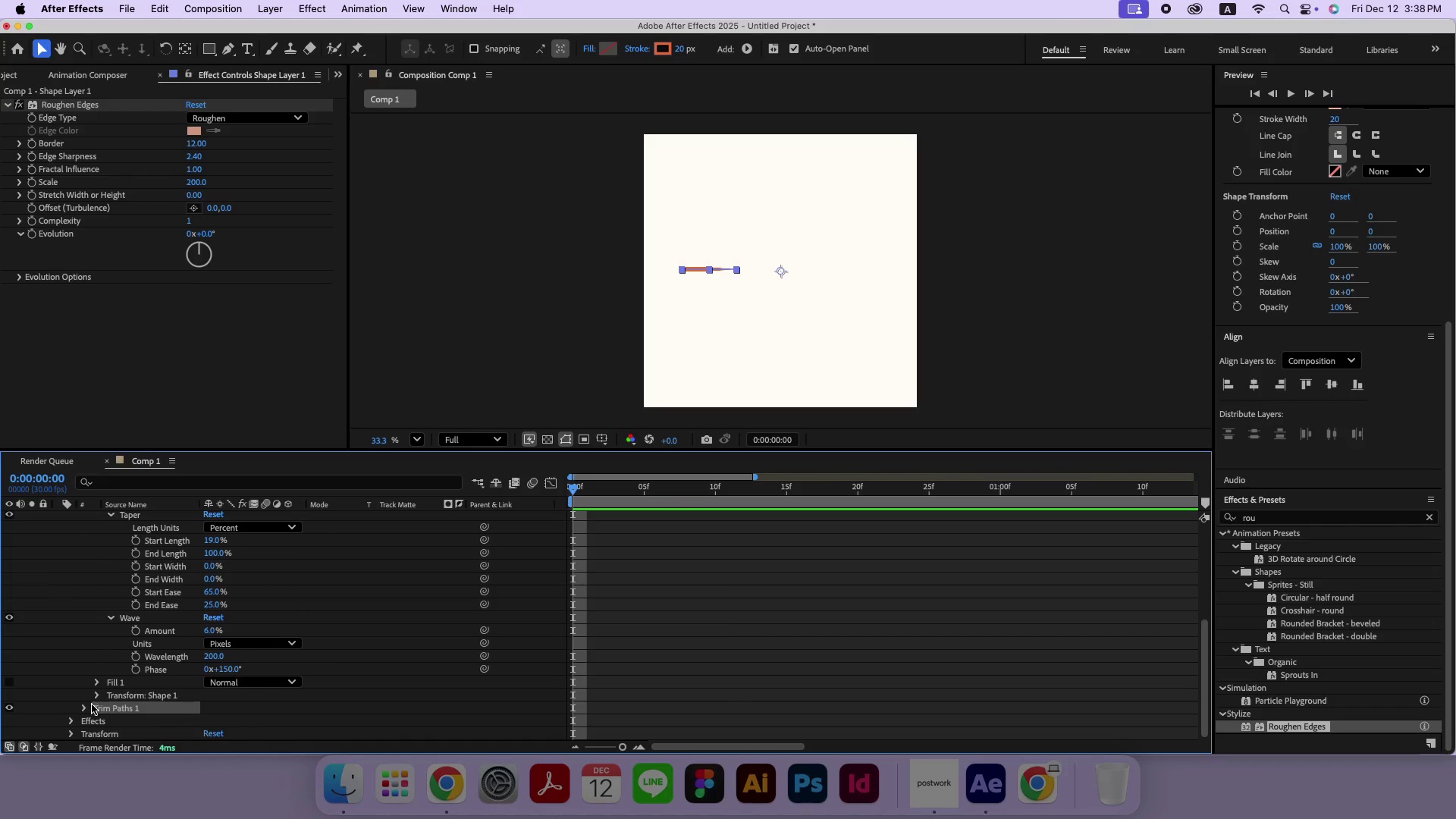 
left_click([83, 710])
 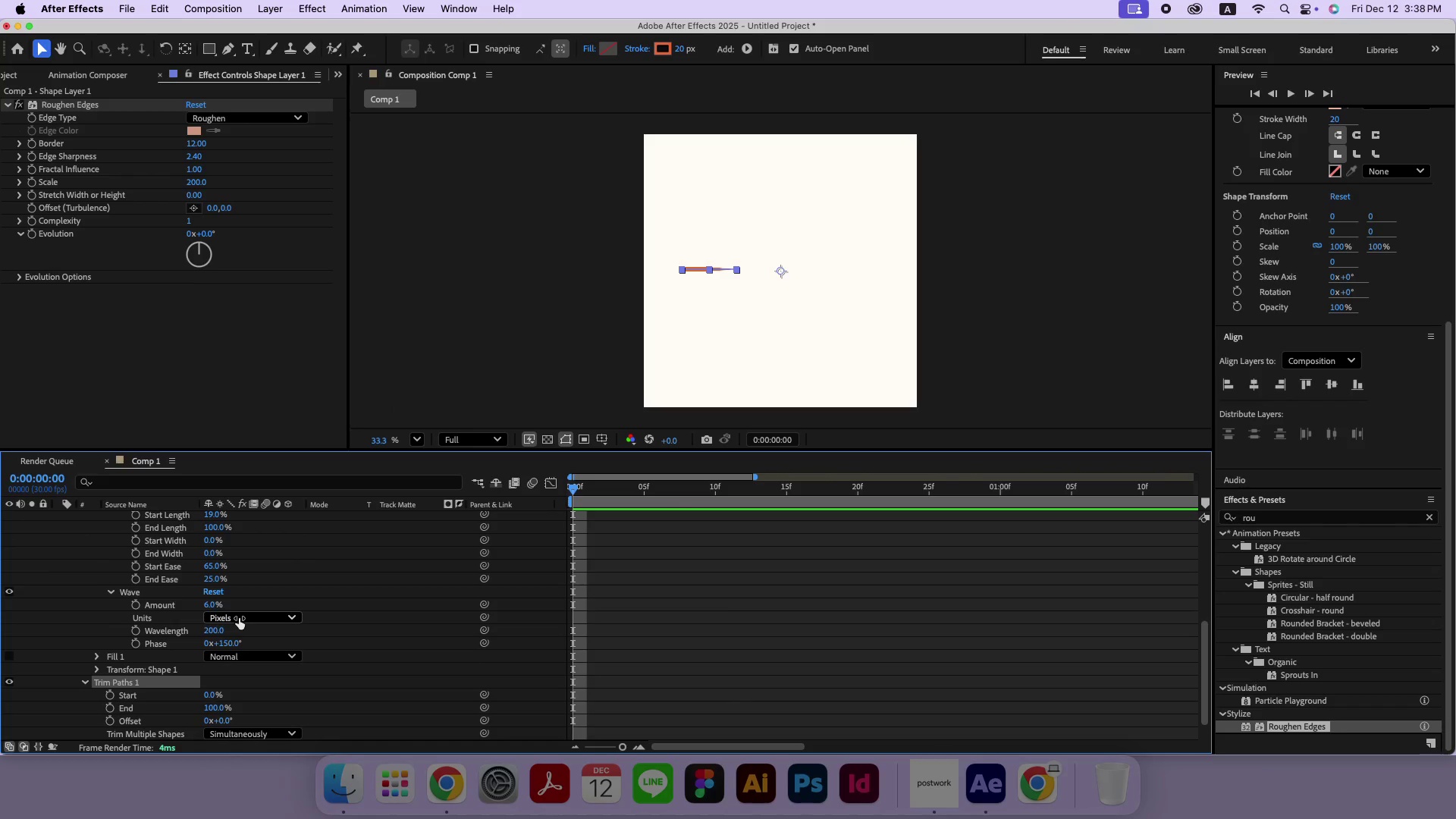 
scroll: coordinate [239, 618], scroll_direction: down, amount: 4.0
 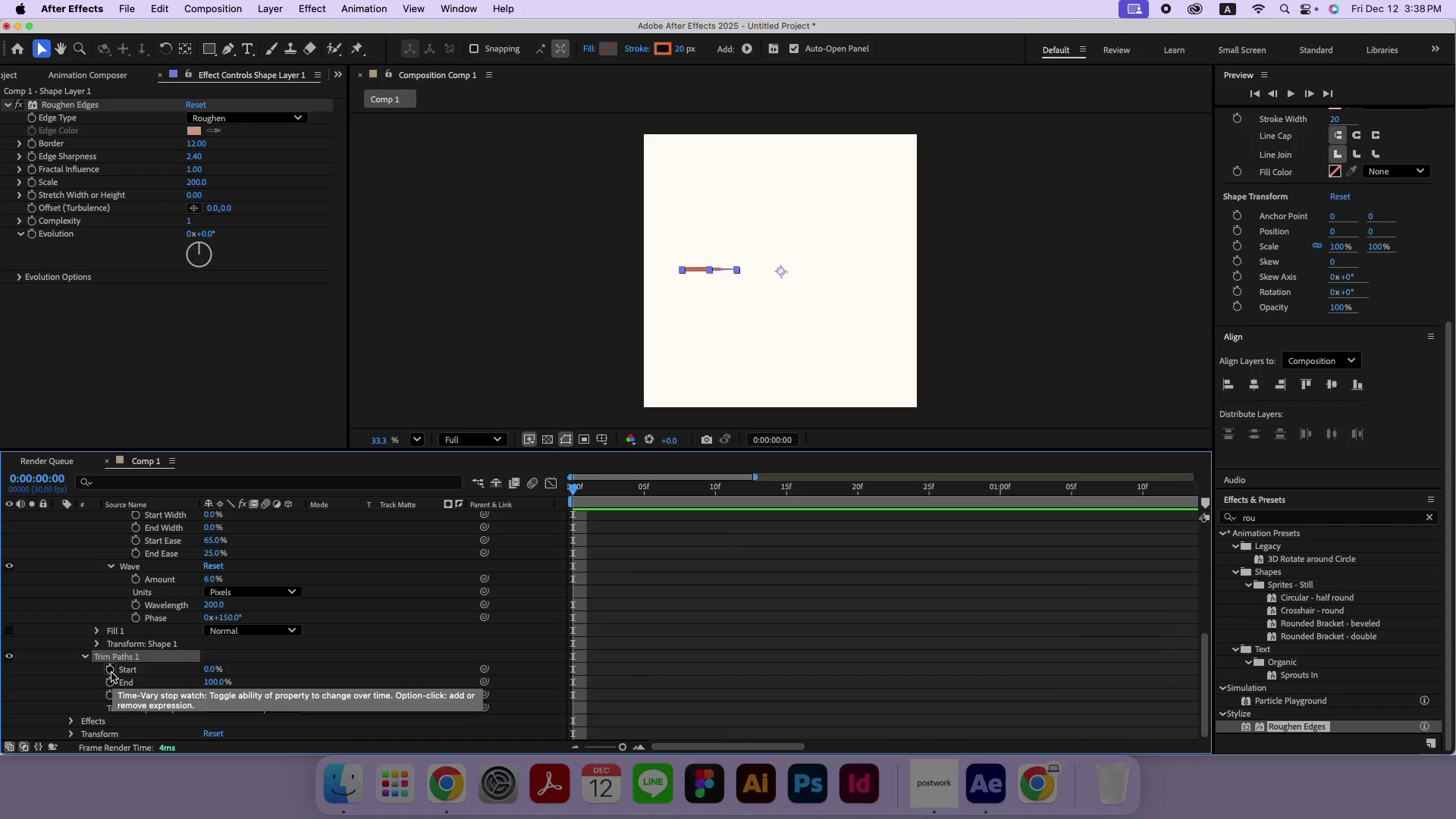 
wait(5.23)
 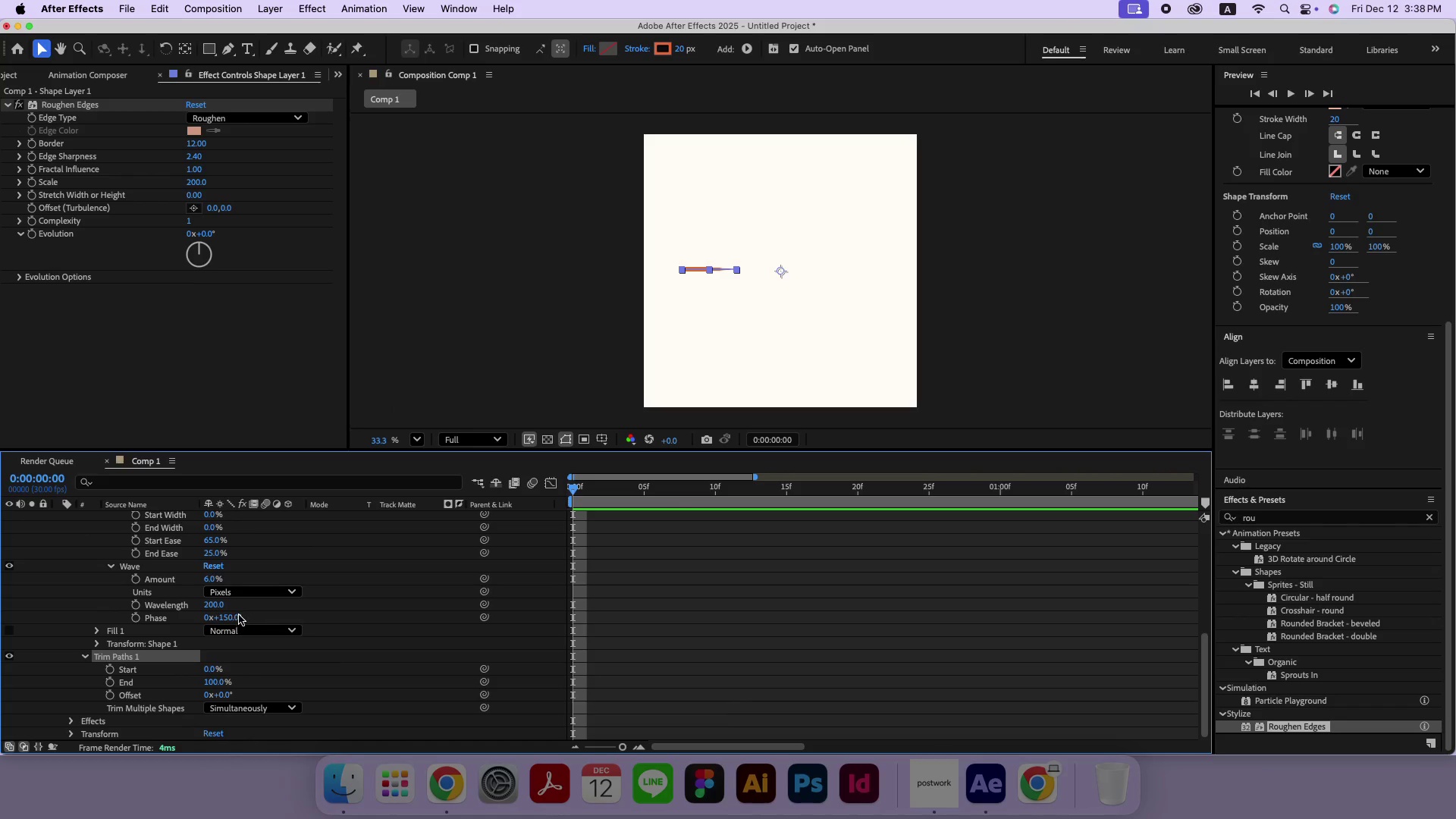 
double_click([110, 682])
 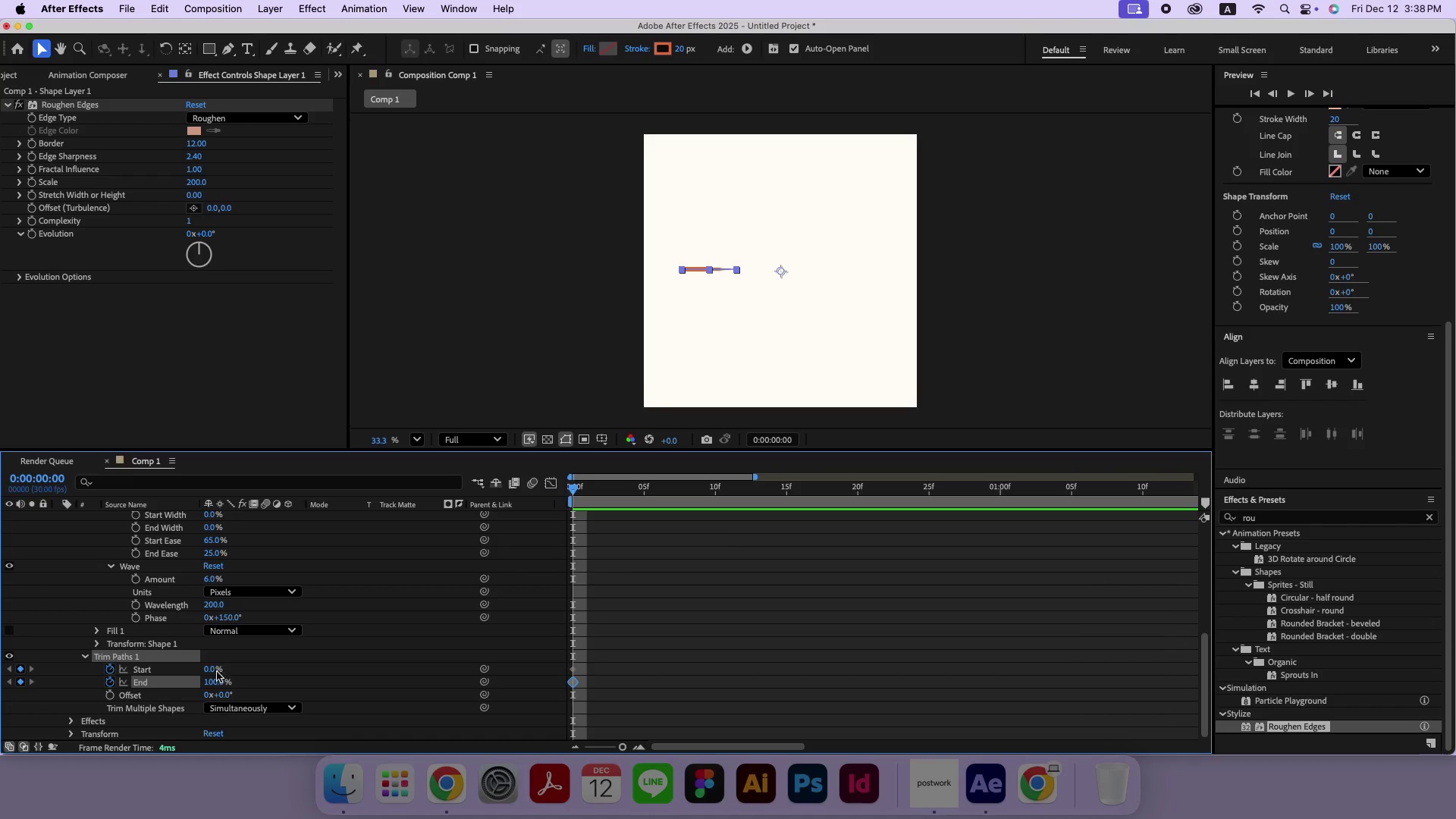 
left_click([212, 670])
 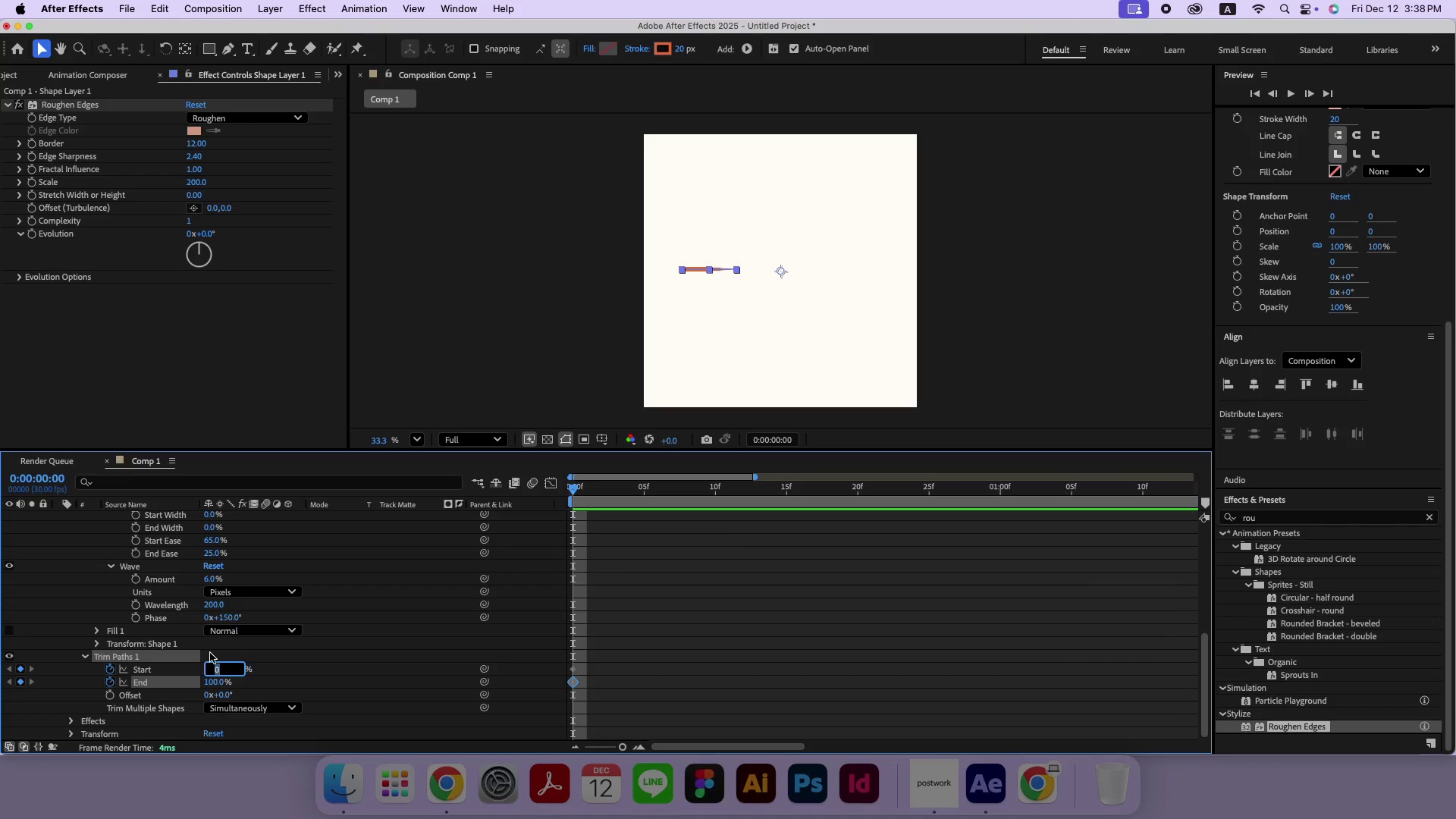 
type(100)
 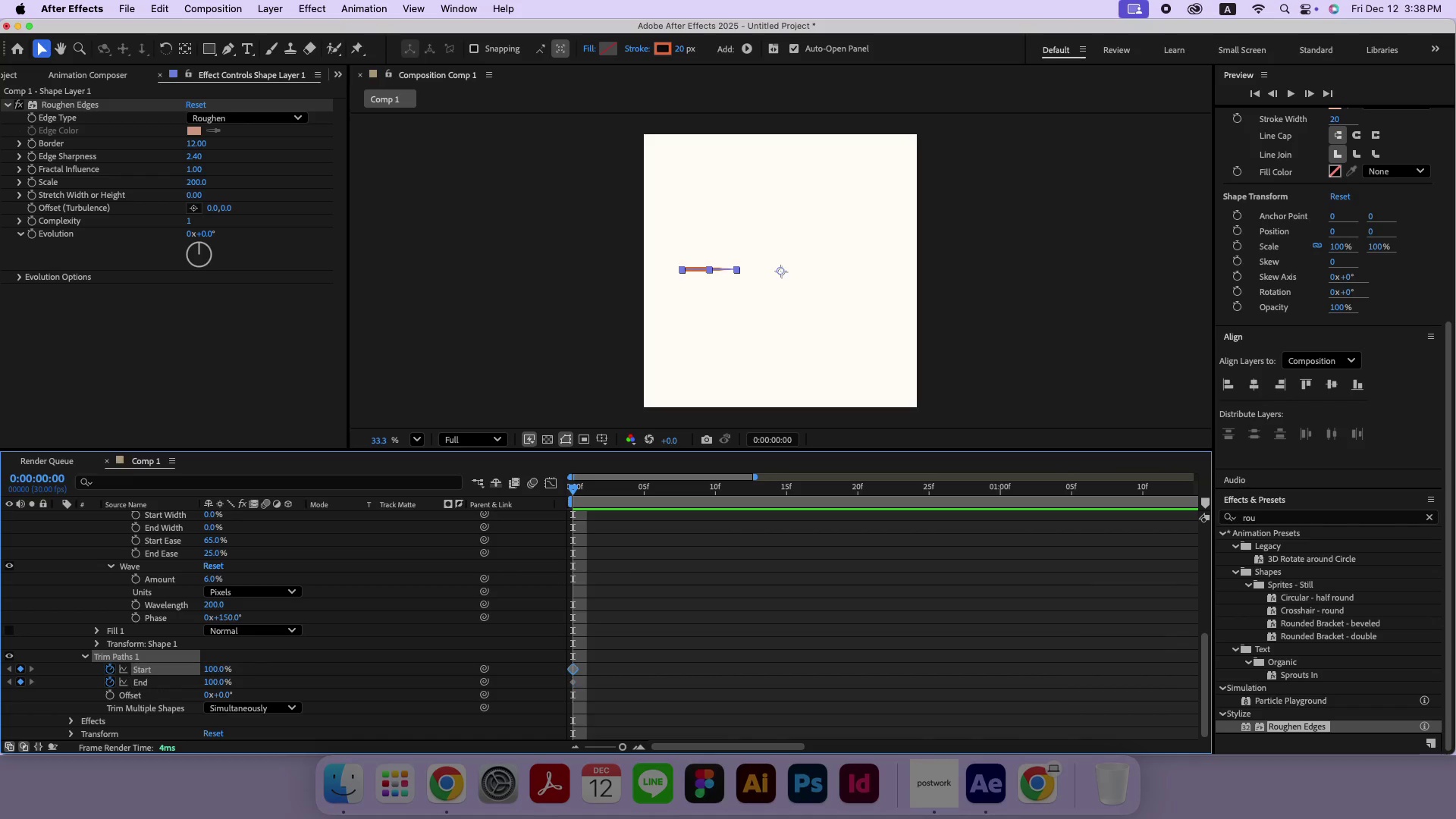 
key(Enter)
 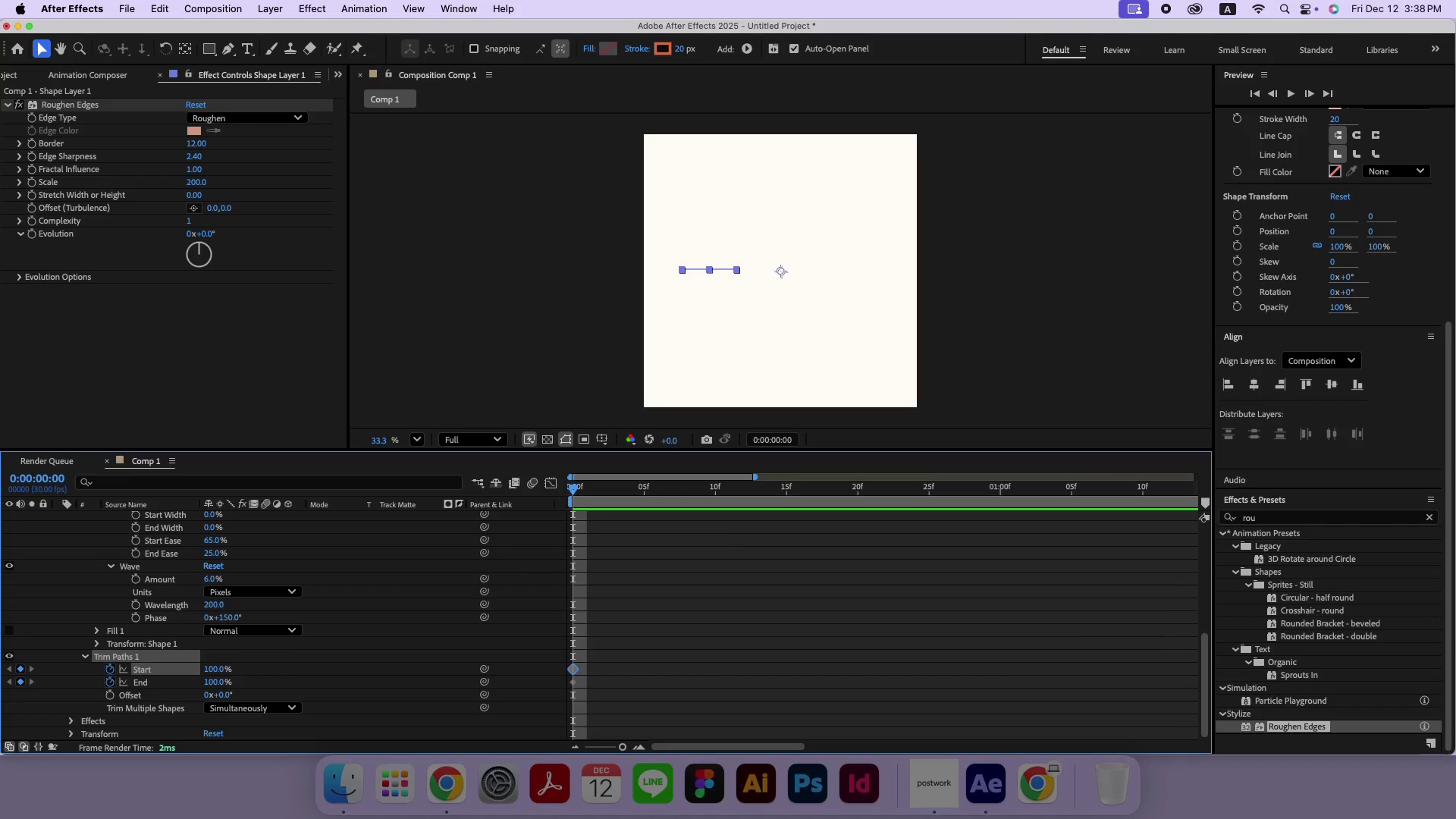 
left_click_drag(start_coordinate=[716, 482], to_coordinate=[795, 494])
 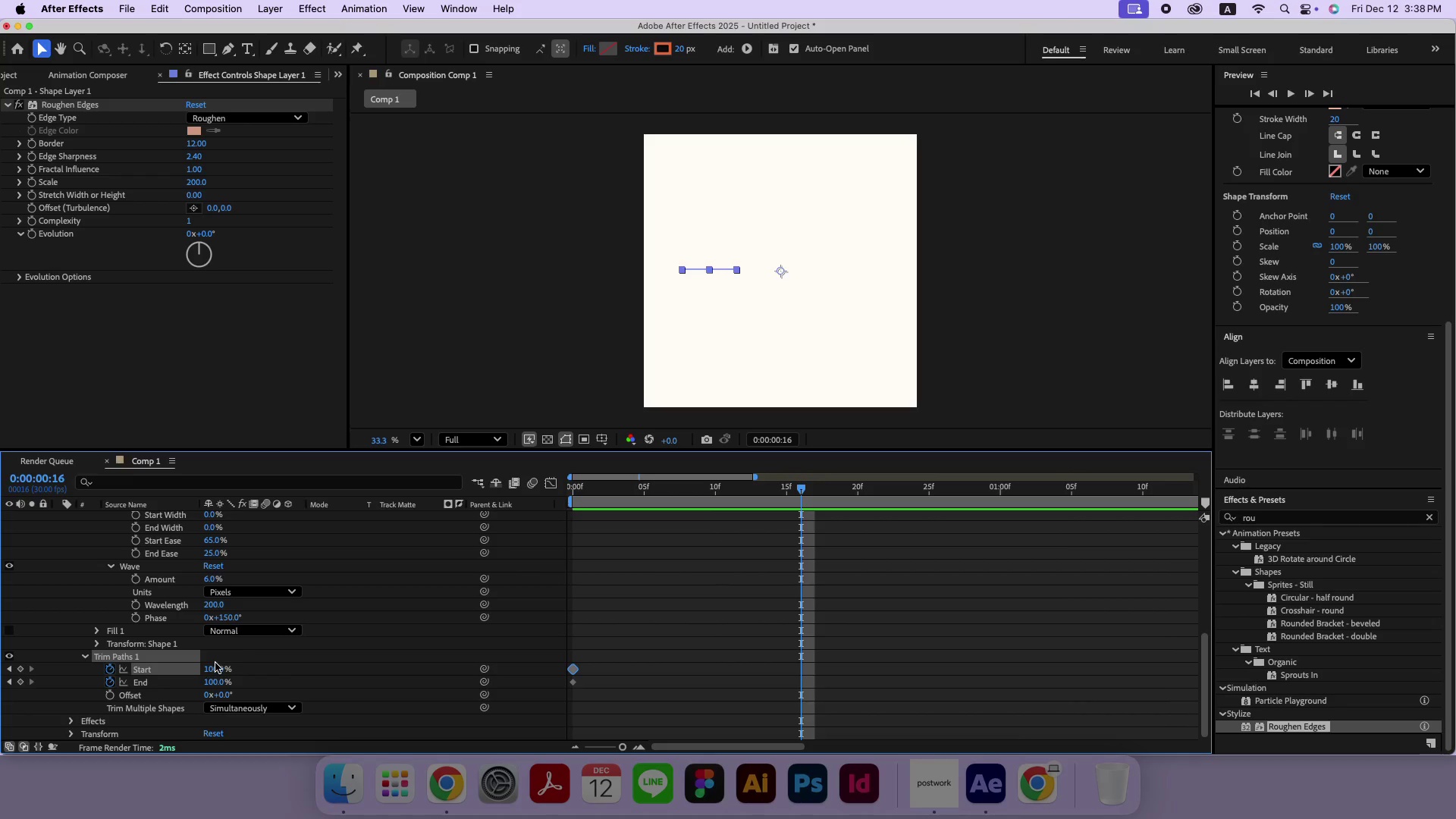 
left_click([214, 669])
 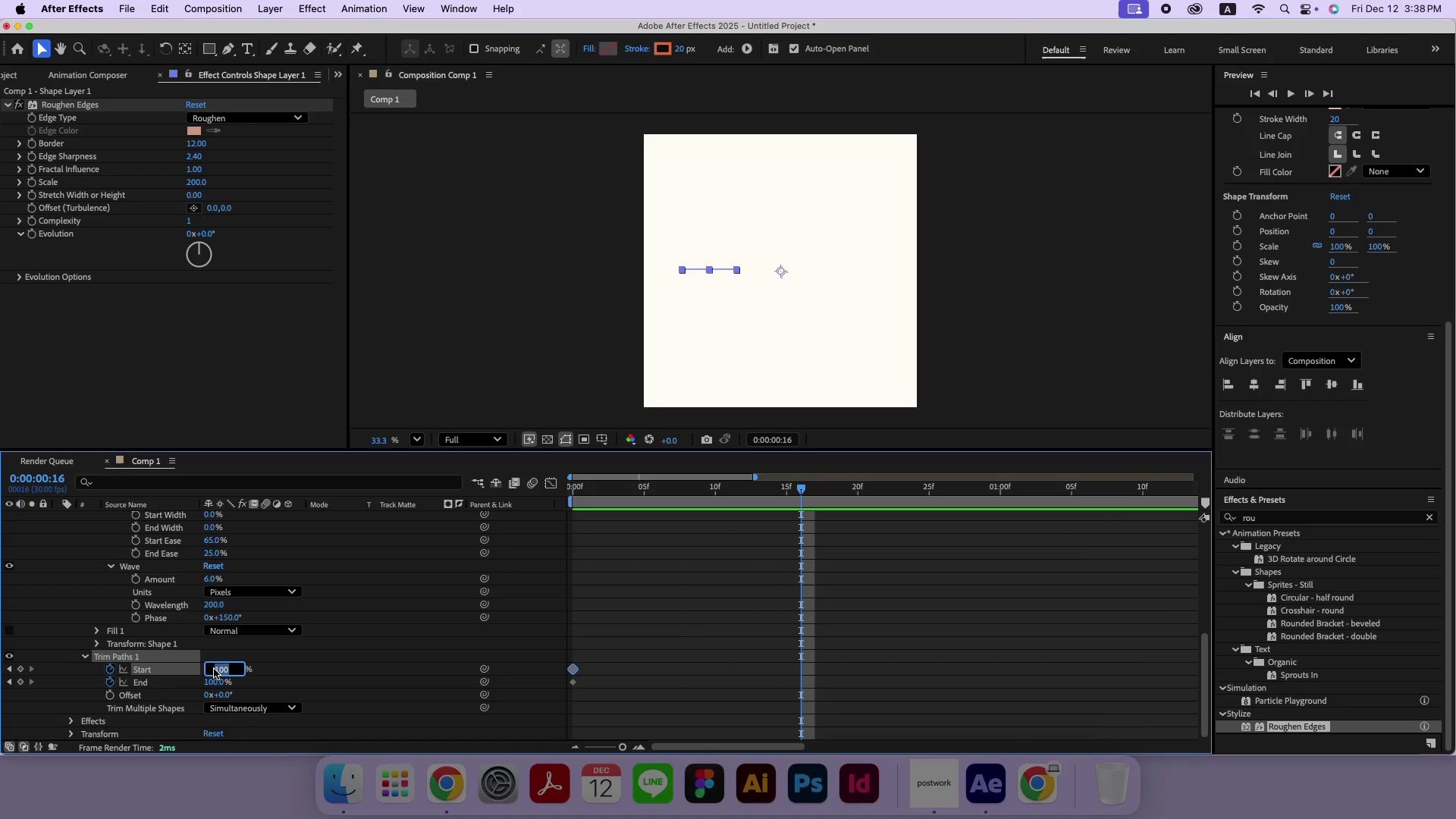 
key(0)
 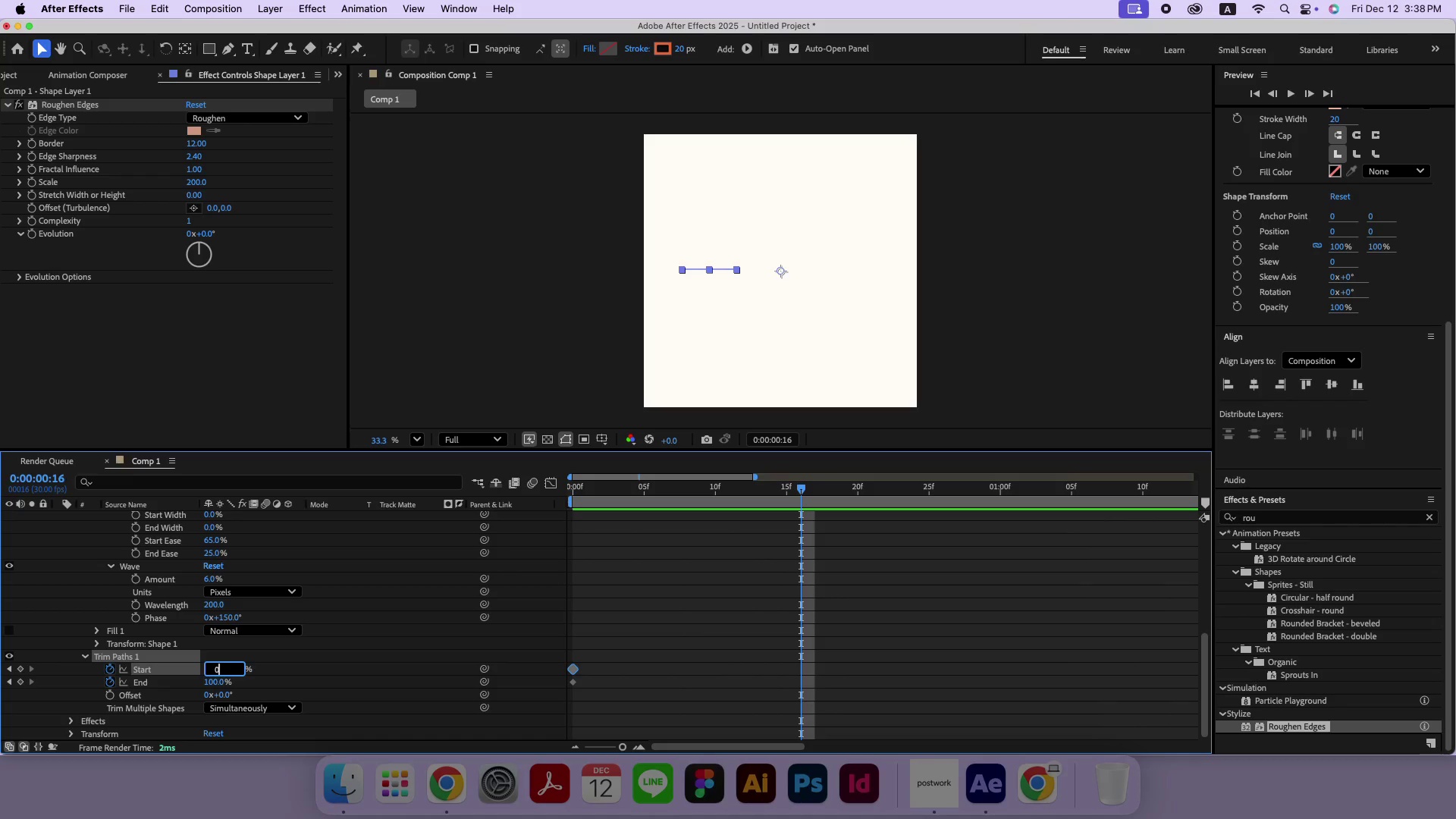 
key(Enter)
 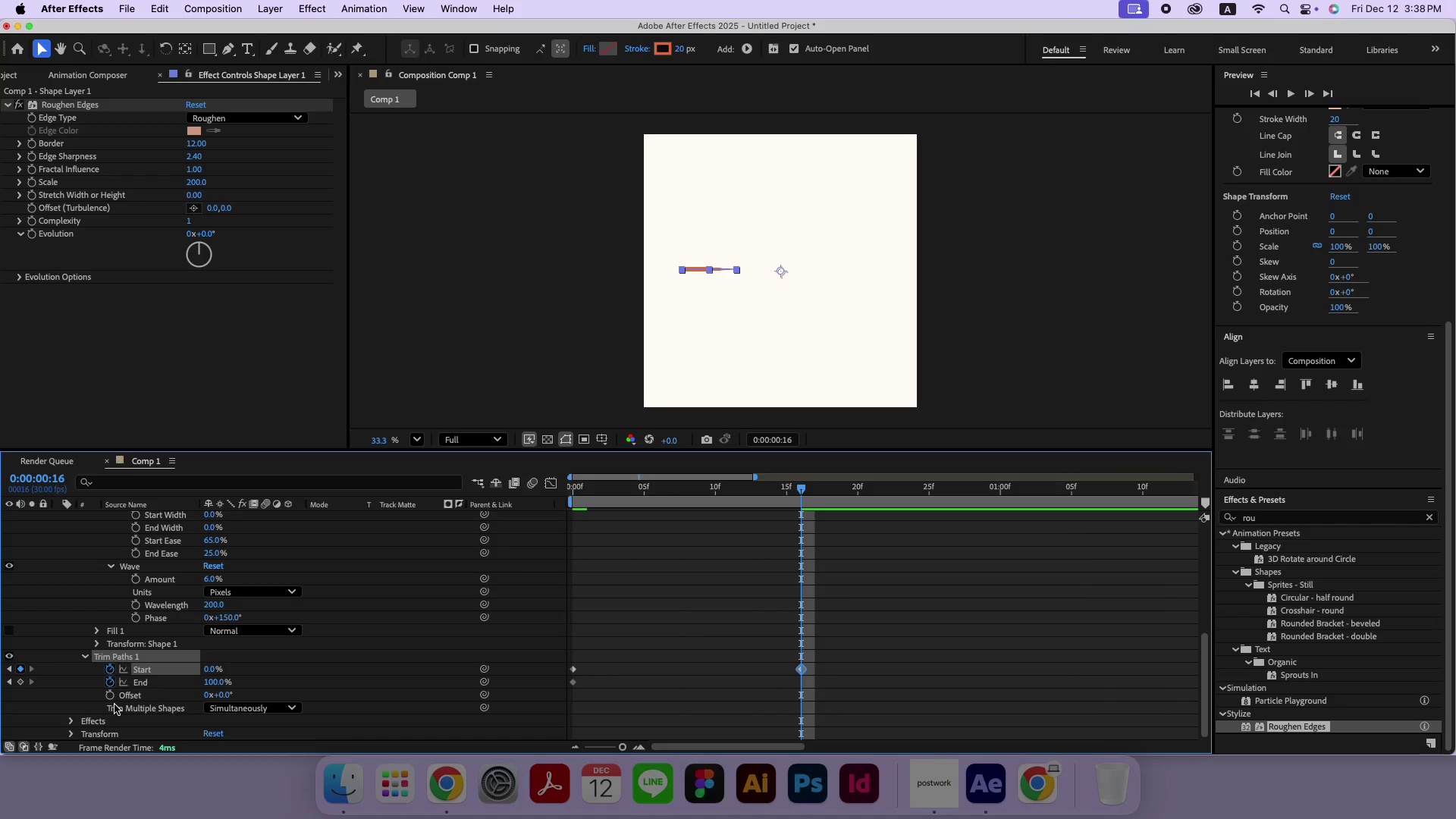 
left_click([221, 685])
 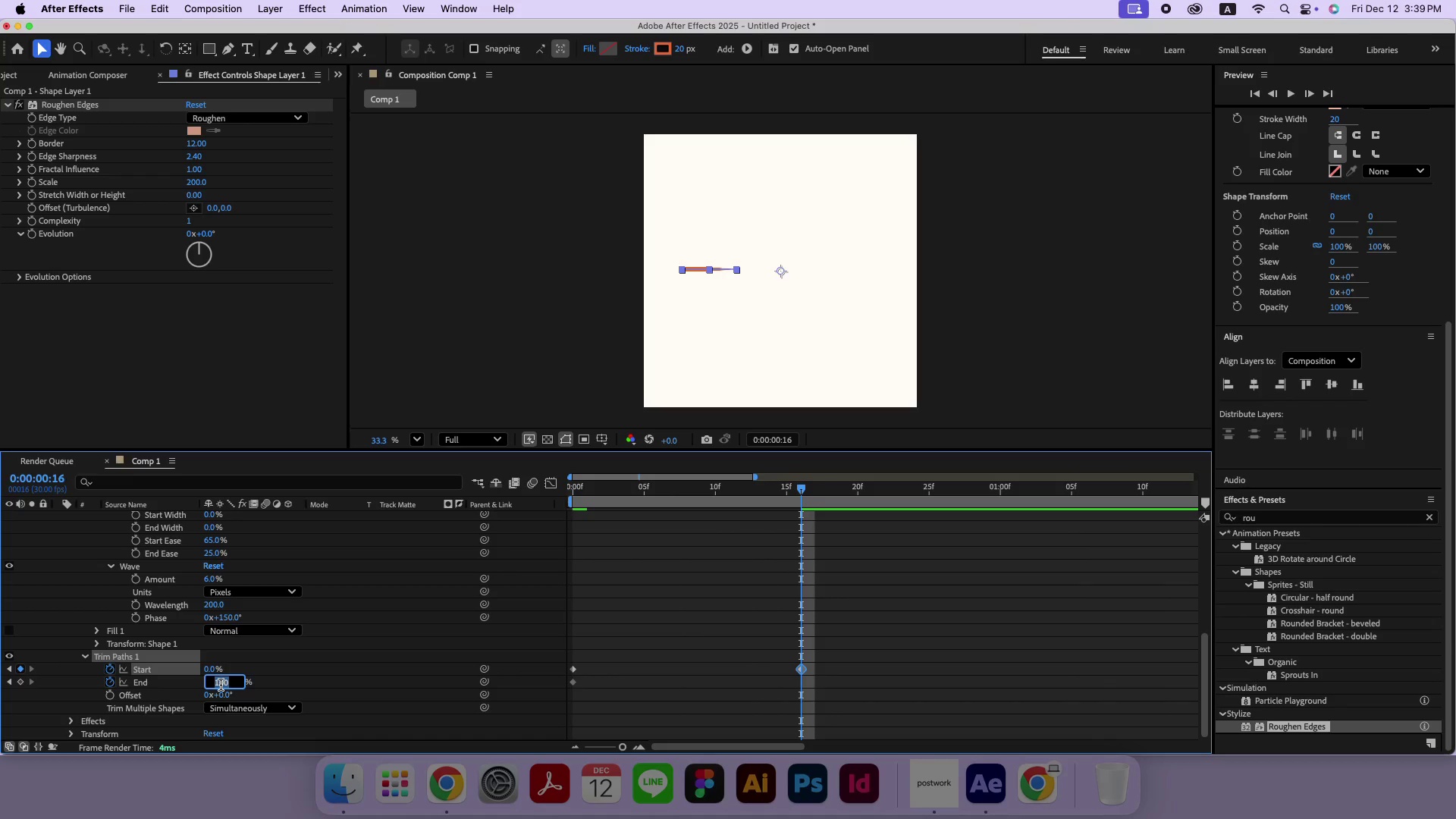 
type(75)
 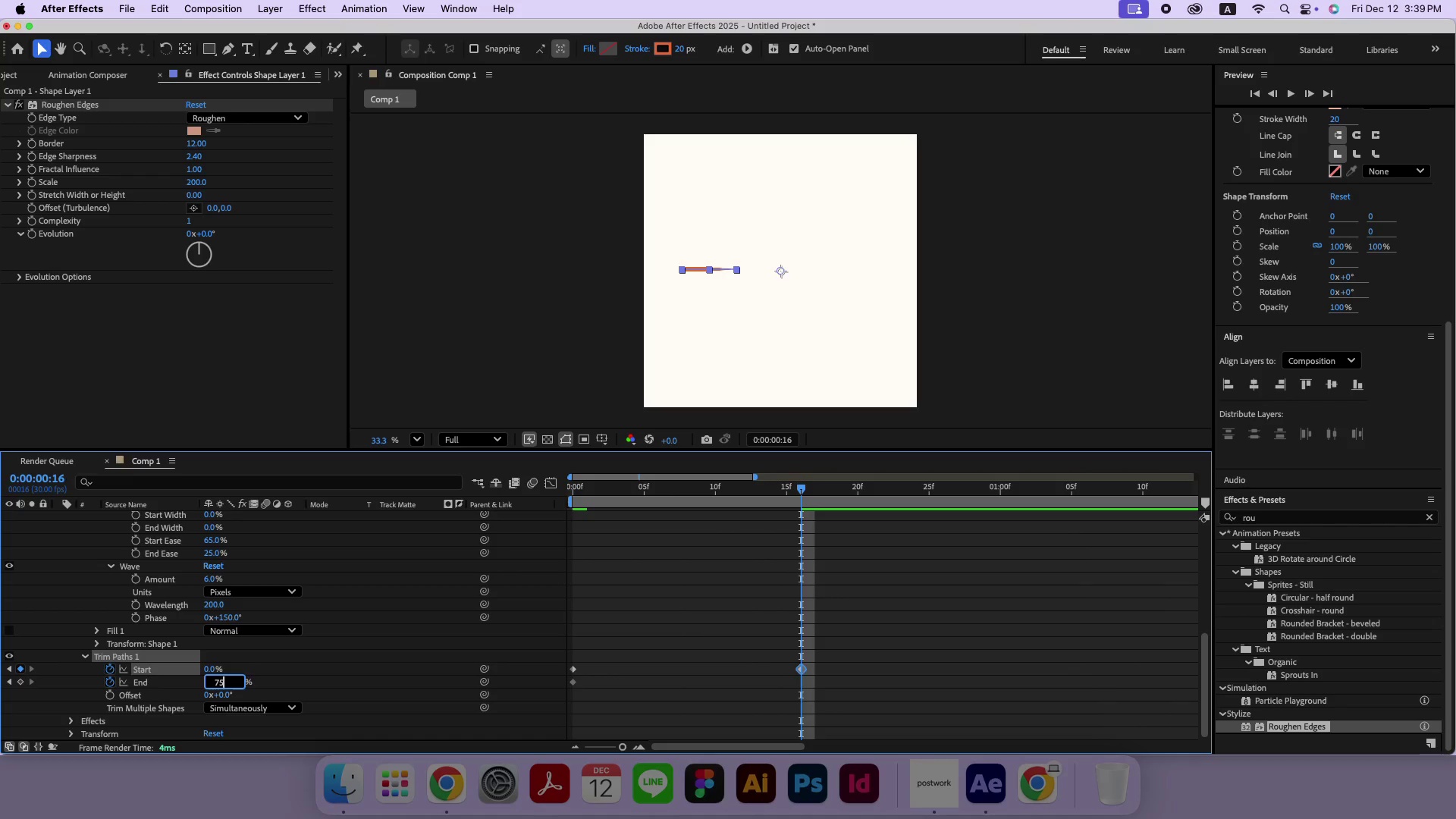 
key(Enter)